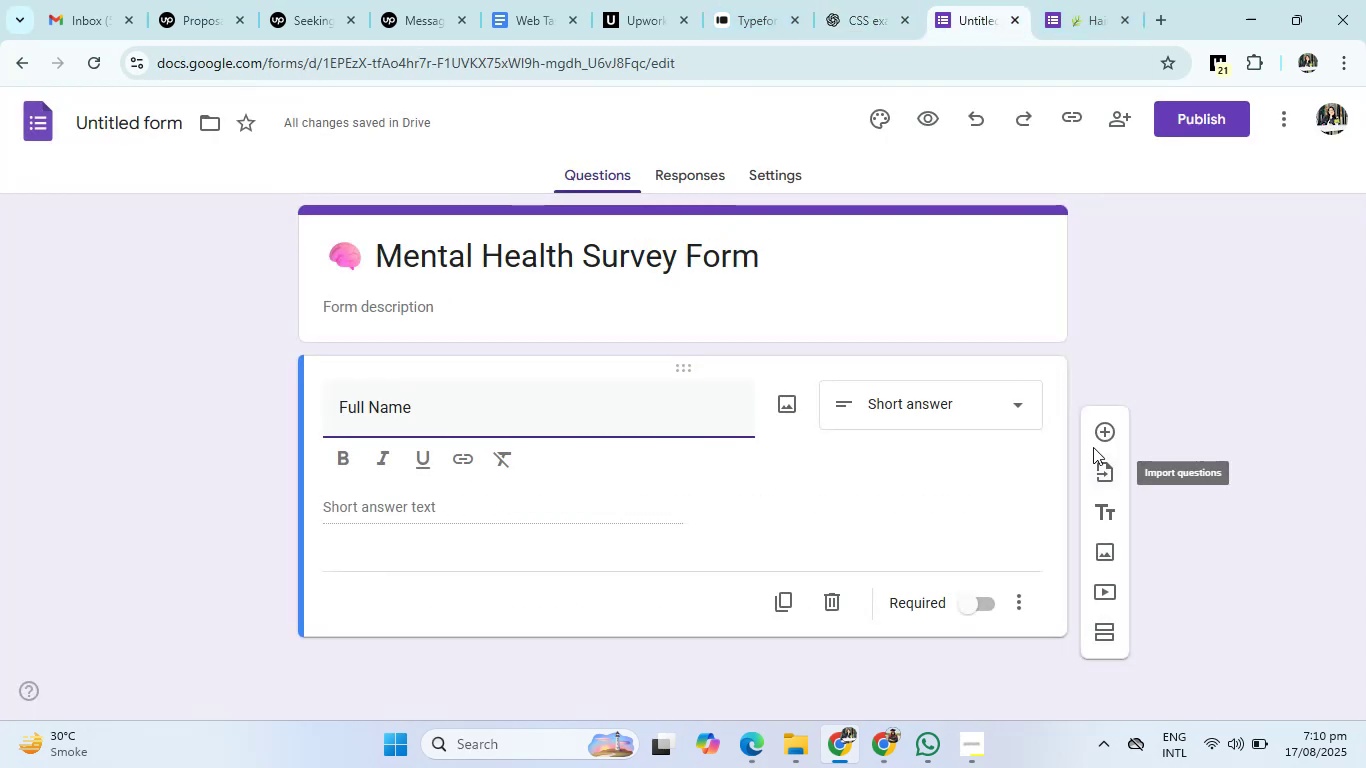 
left_click([1094, 436])
 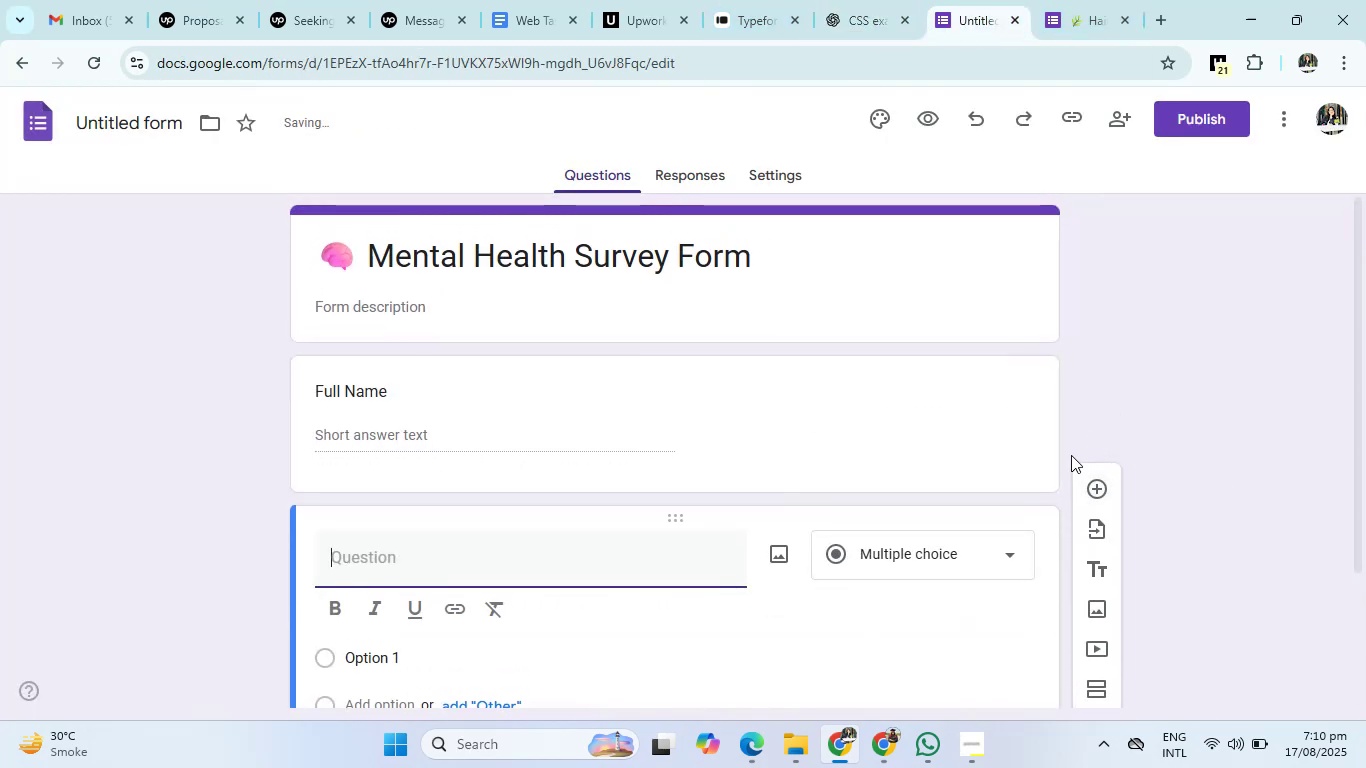 
scroll: coordinate [898, 557], scroll_direction: none, amount: 0.0
 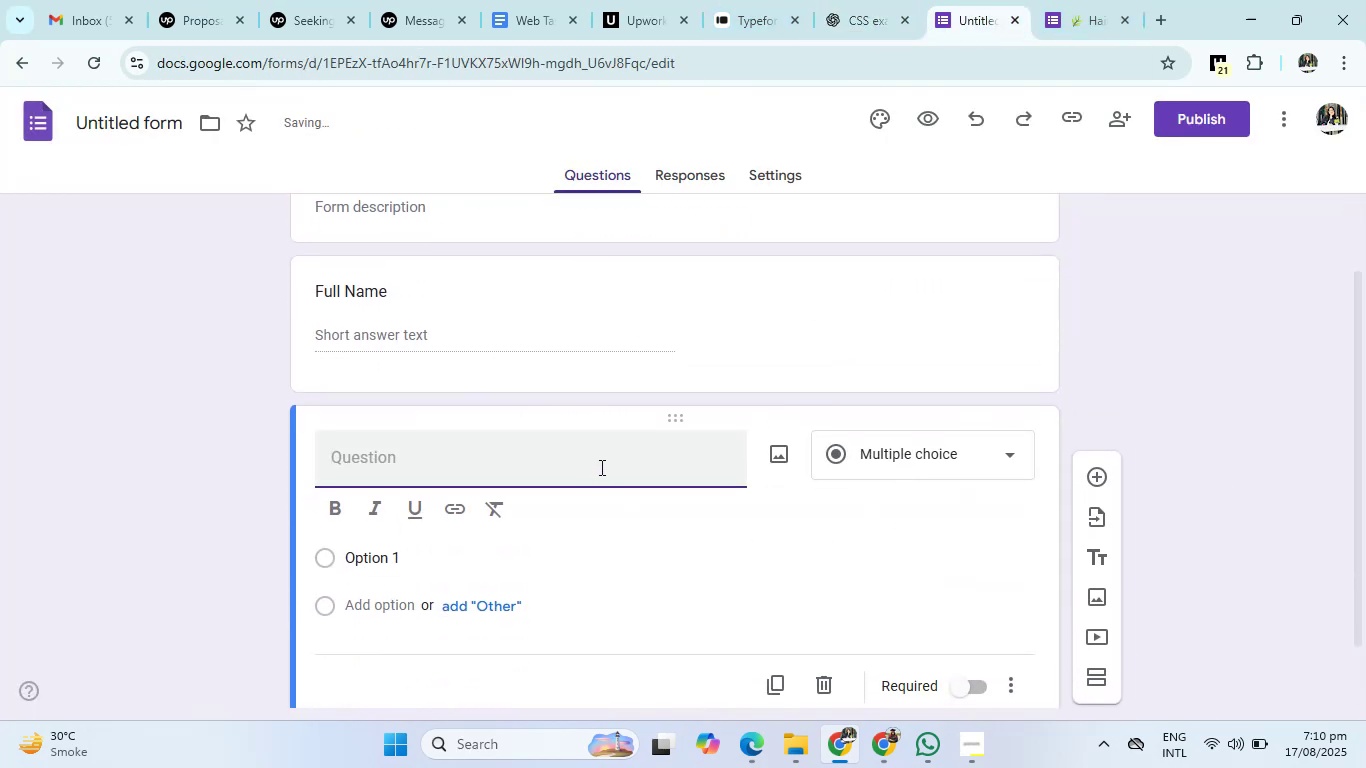 
left_click([600, 467])
 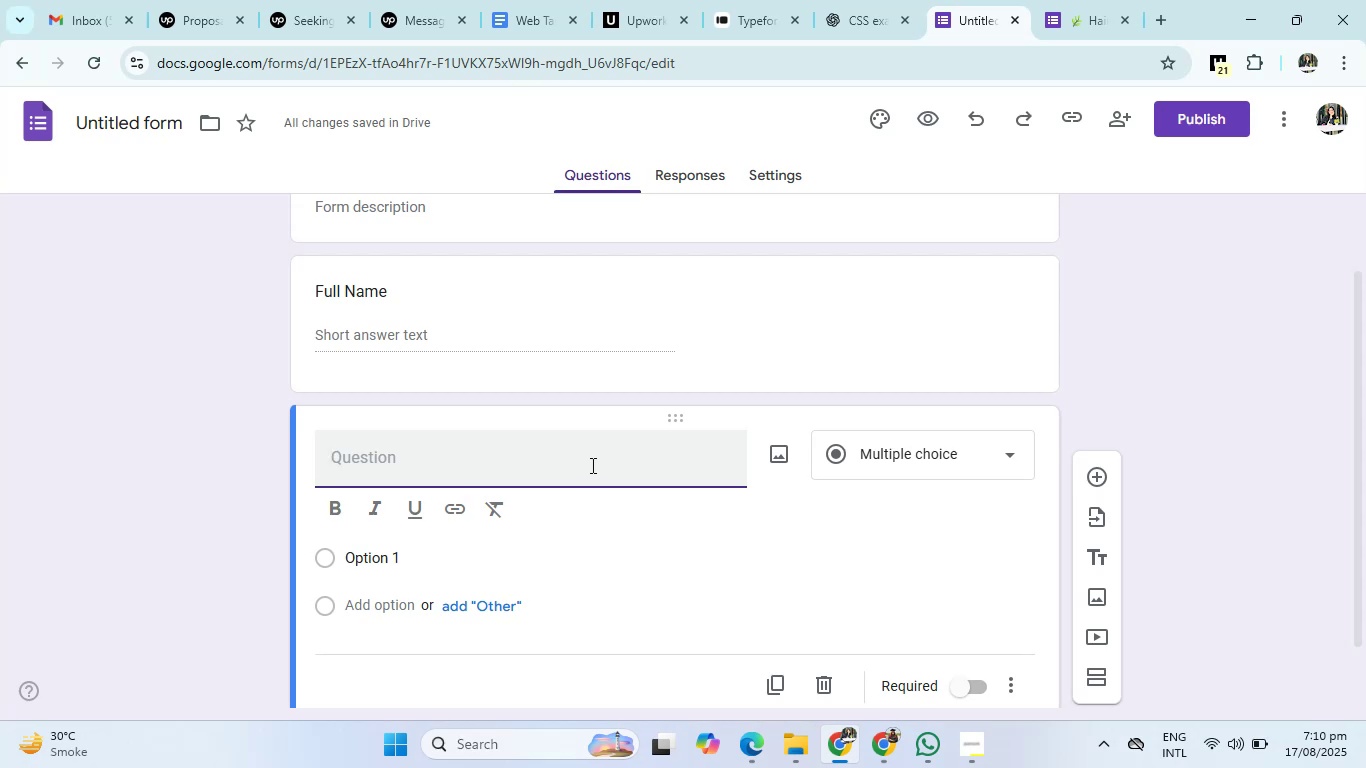 
type(Age Group)
 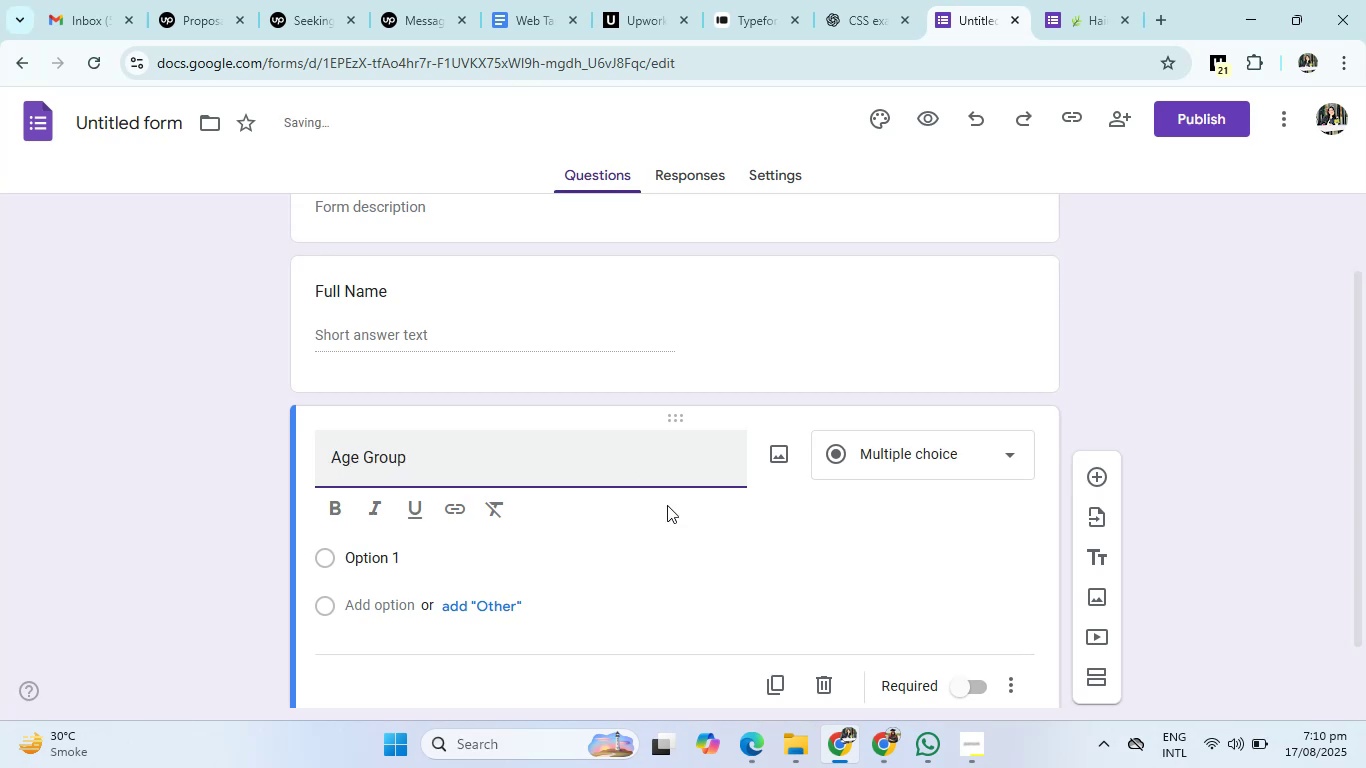 
left_click([901, 447])
 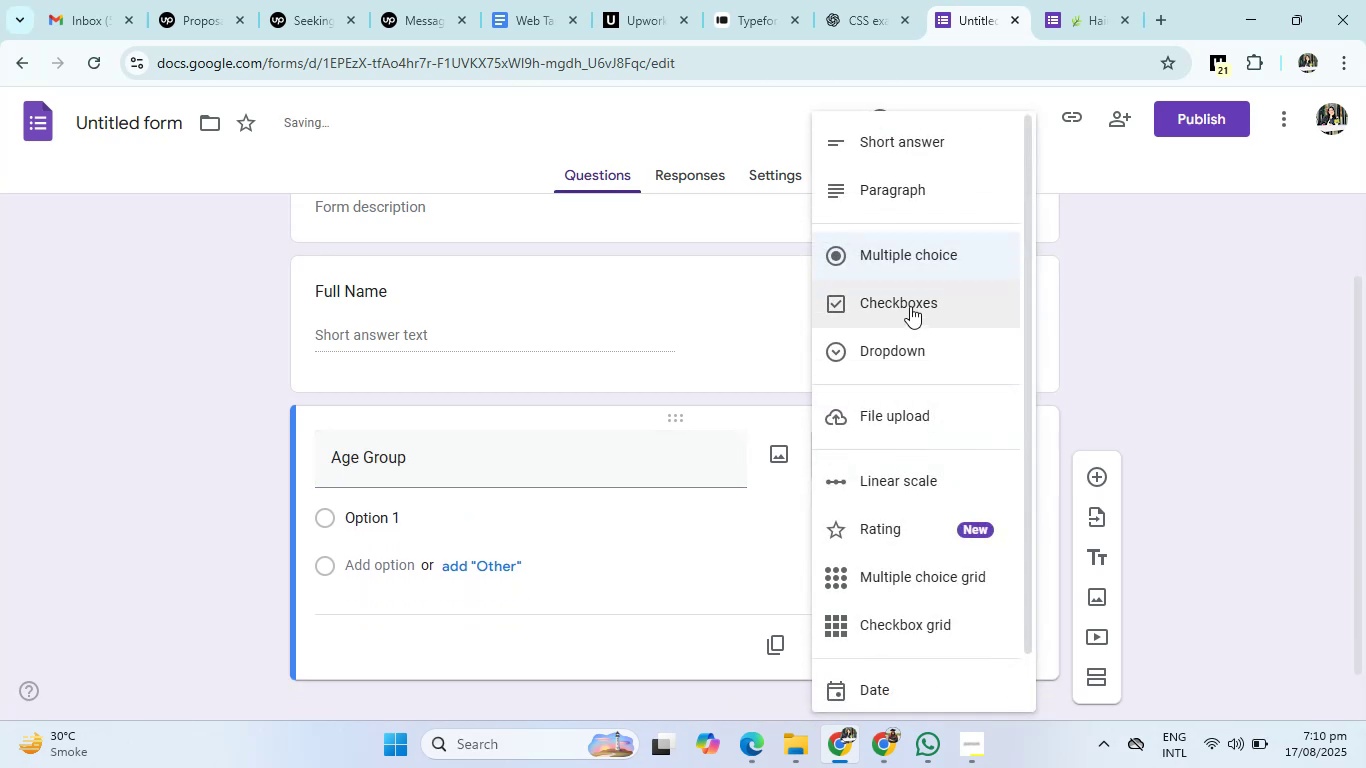 
left_click([910, 350])
 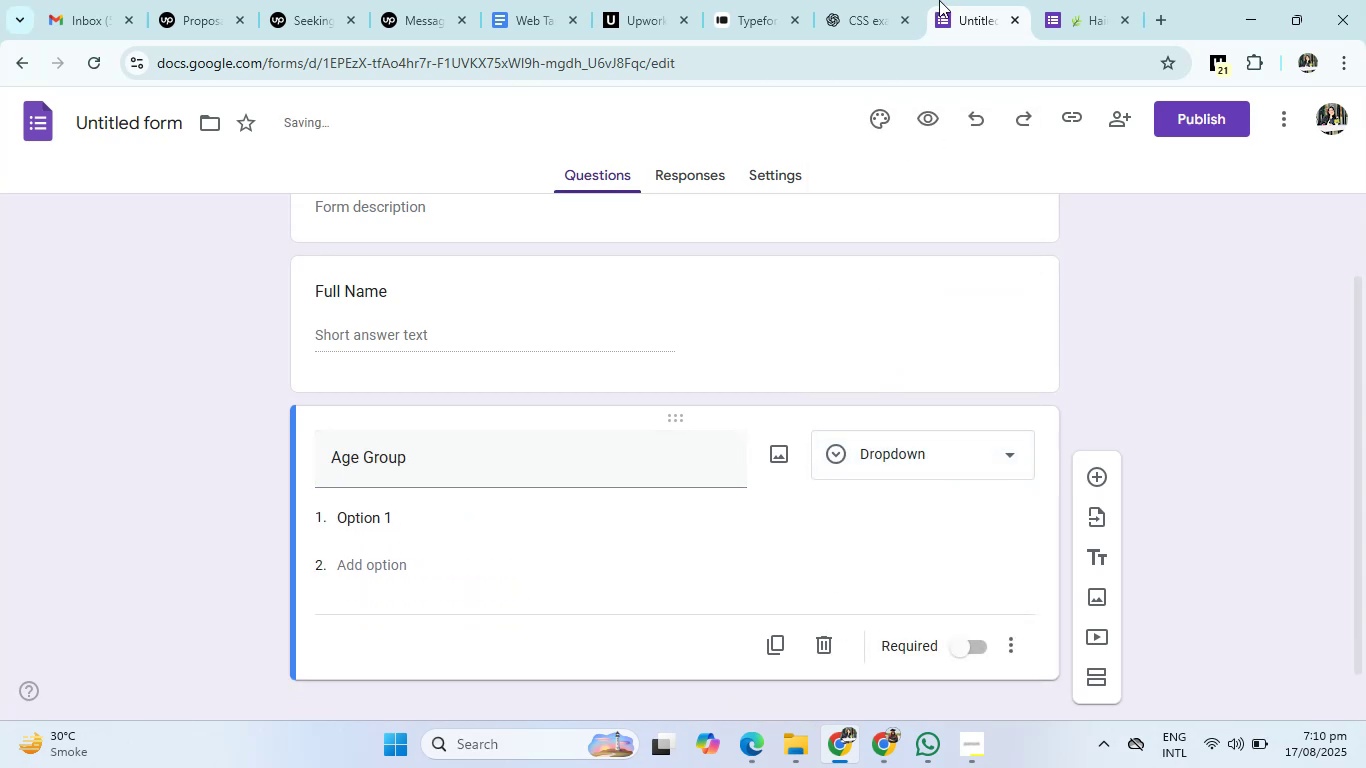 
left_click([862, 0])
 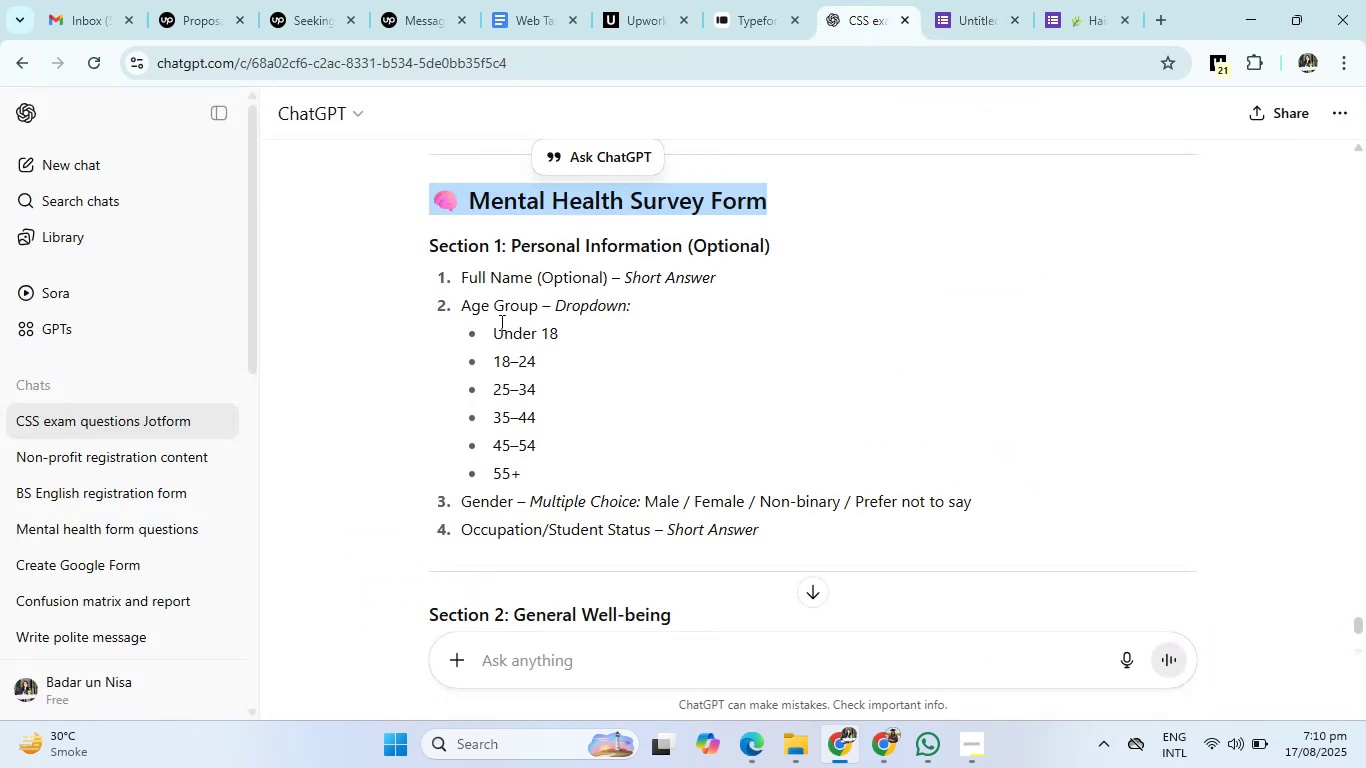 
left_click_drag(start_coordinate=[493, 326], to_coordinate=[520, 471])
 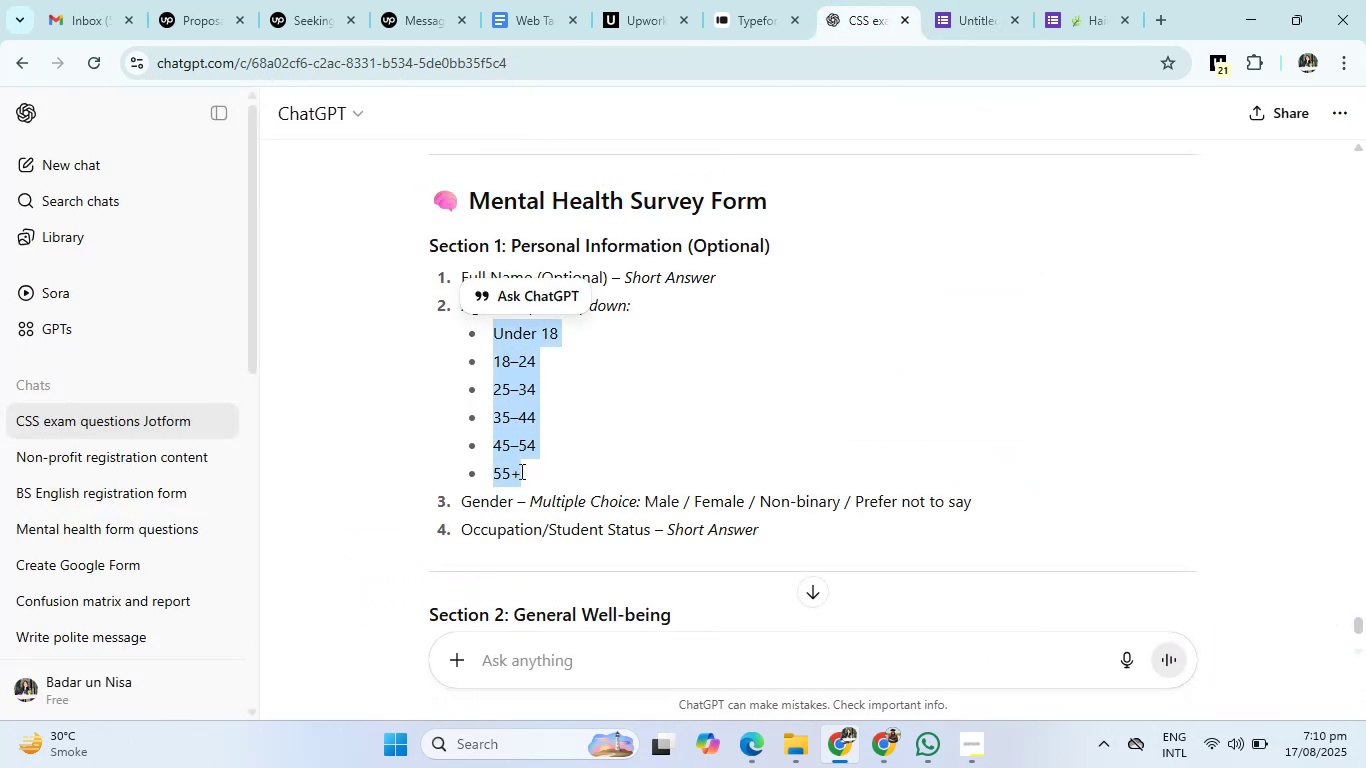 
key(Control+C)
 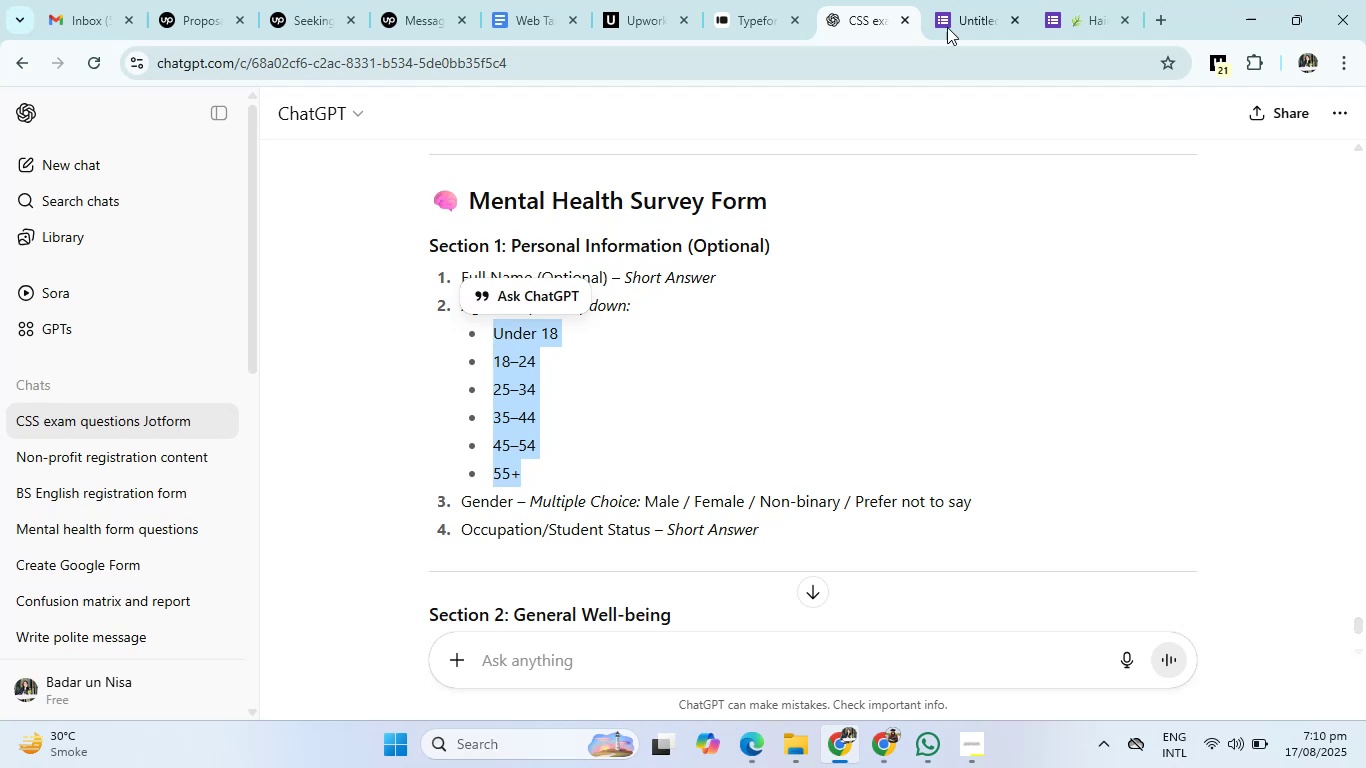 
left_click([978, 0])
 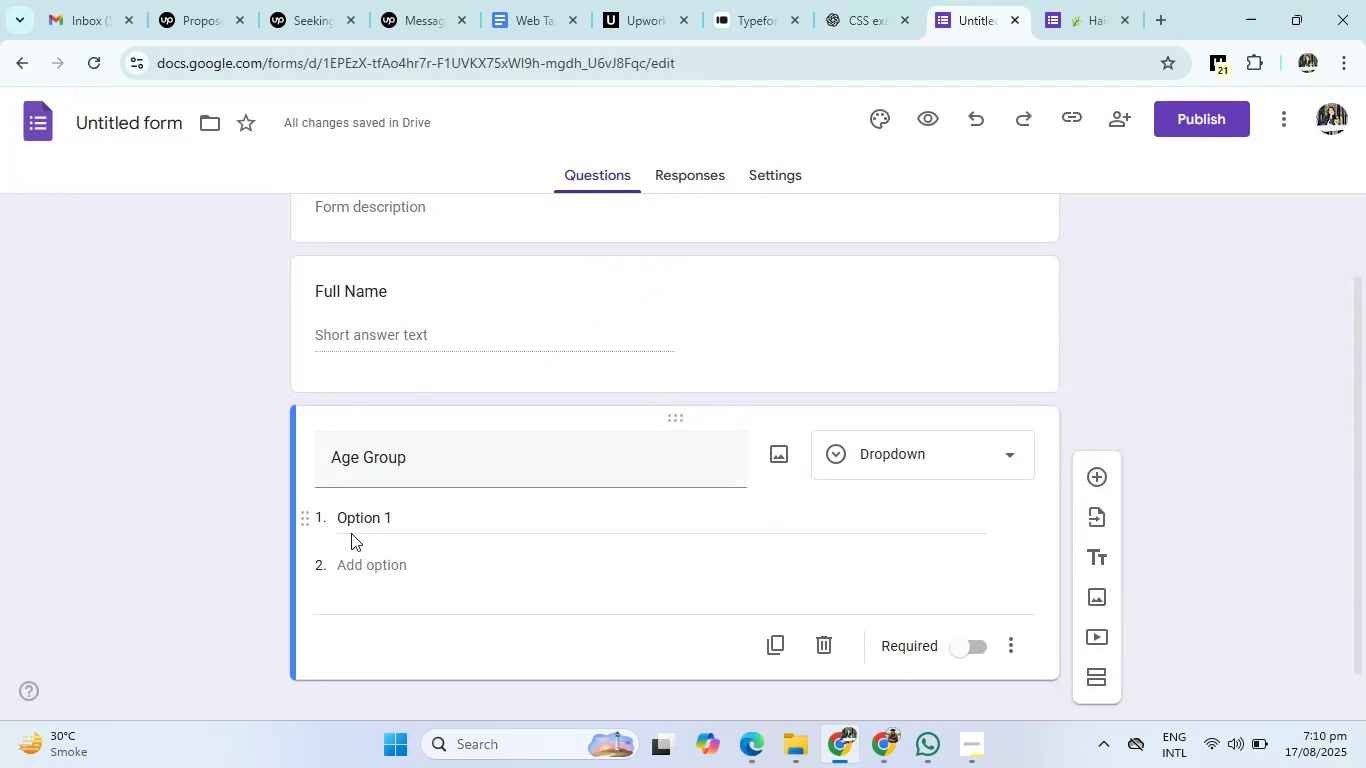 
left_click([368, 517])
 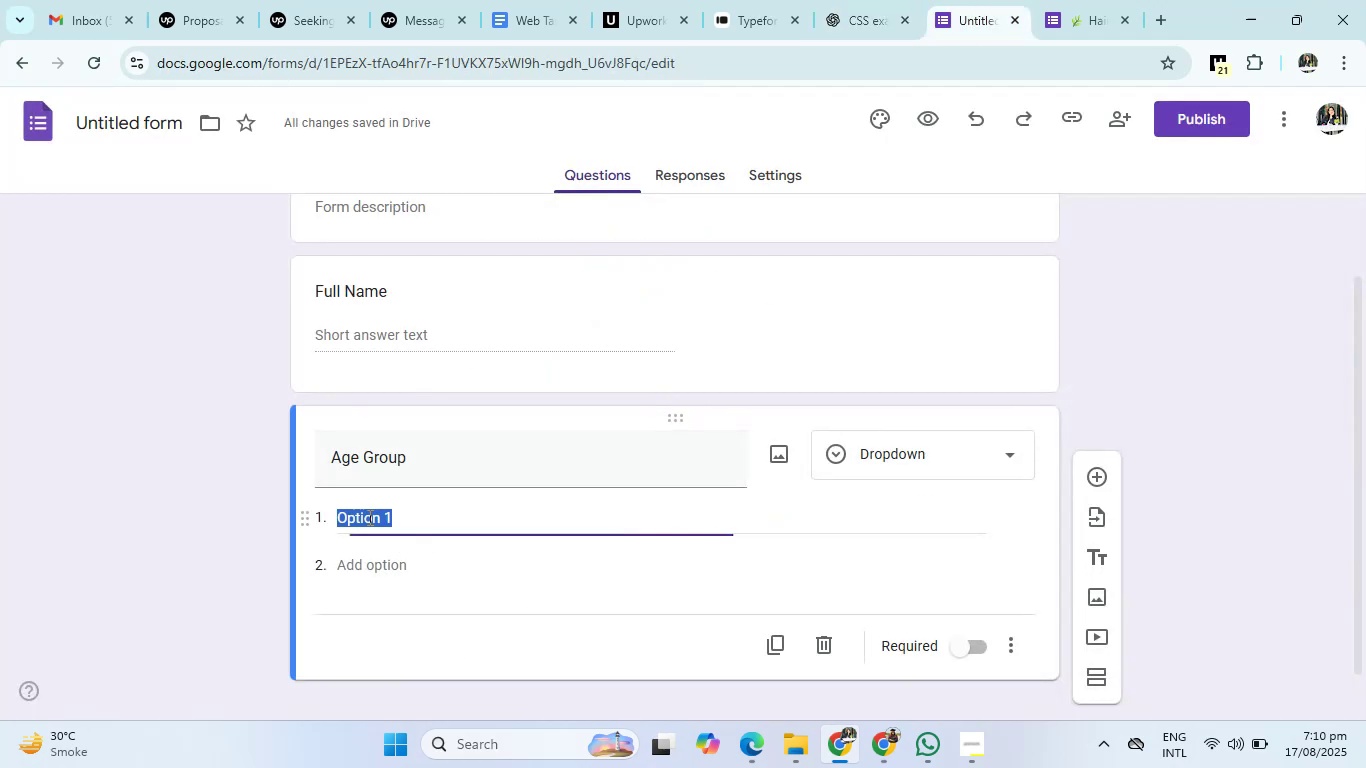 
key(Control+V)
 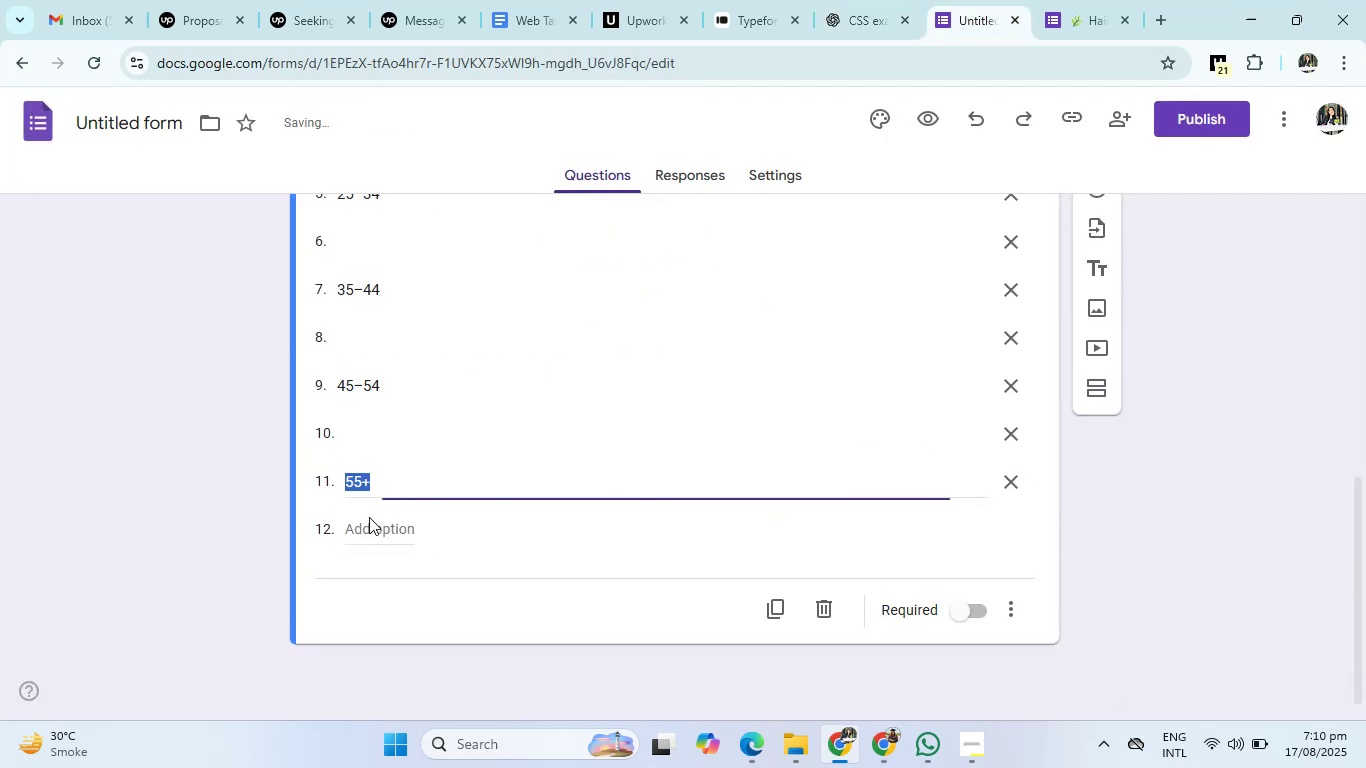 
scroll: coordinate [502, 470], scroll_direction: up, amount: 2.0
 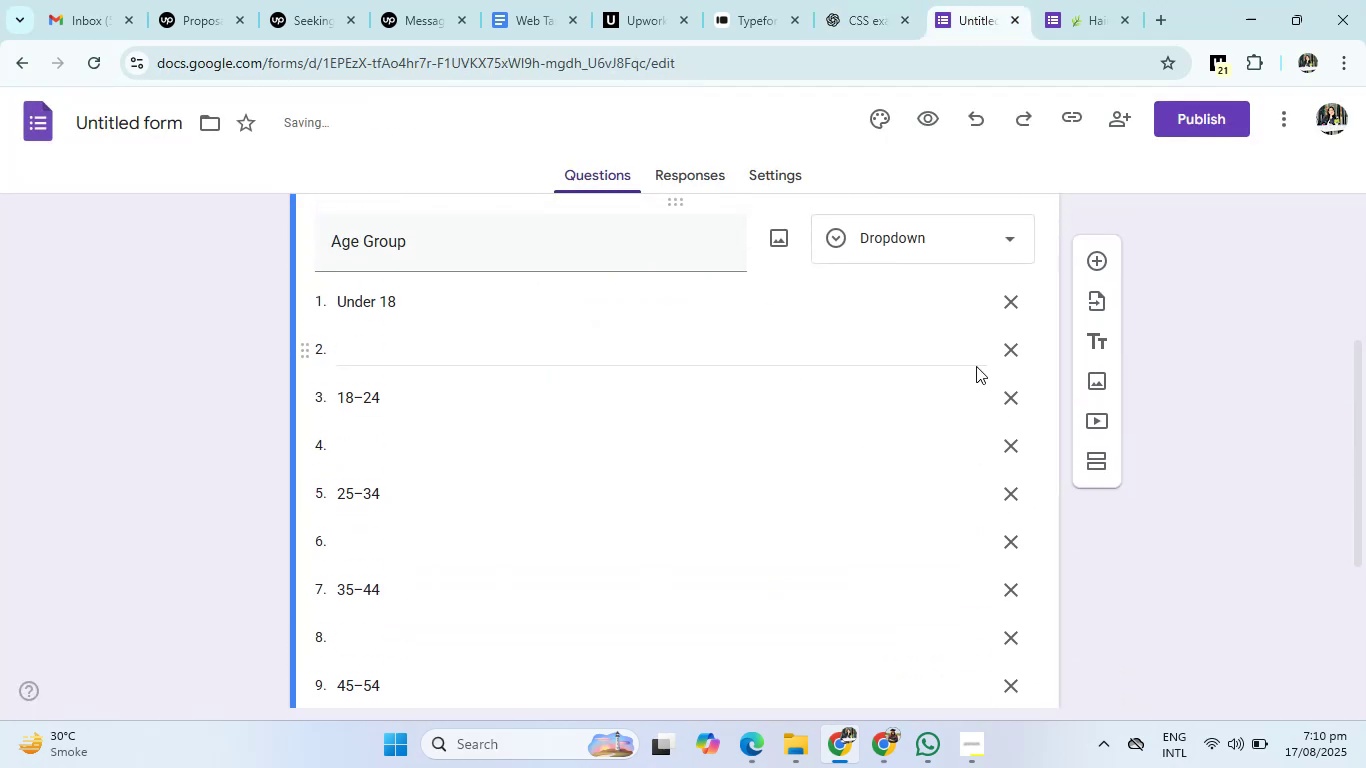 
left_click([1007, 355])
 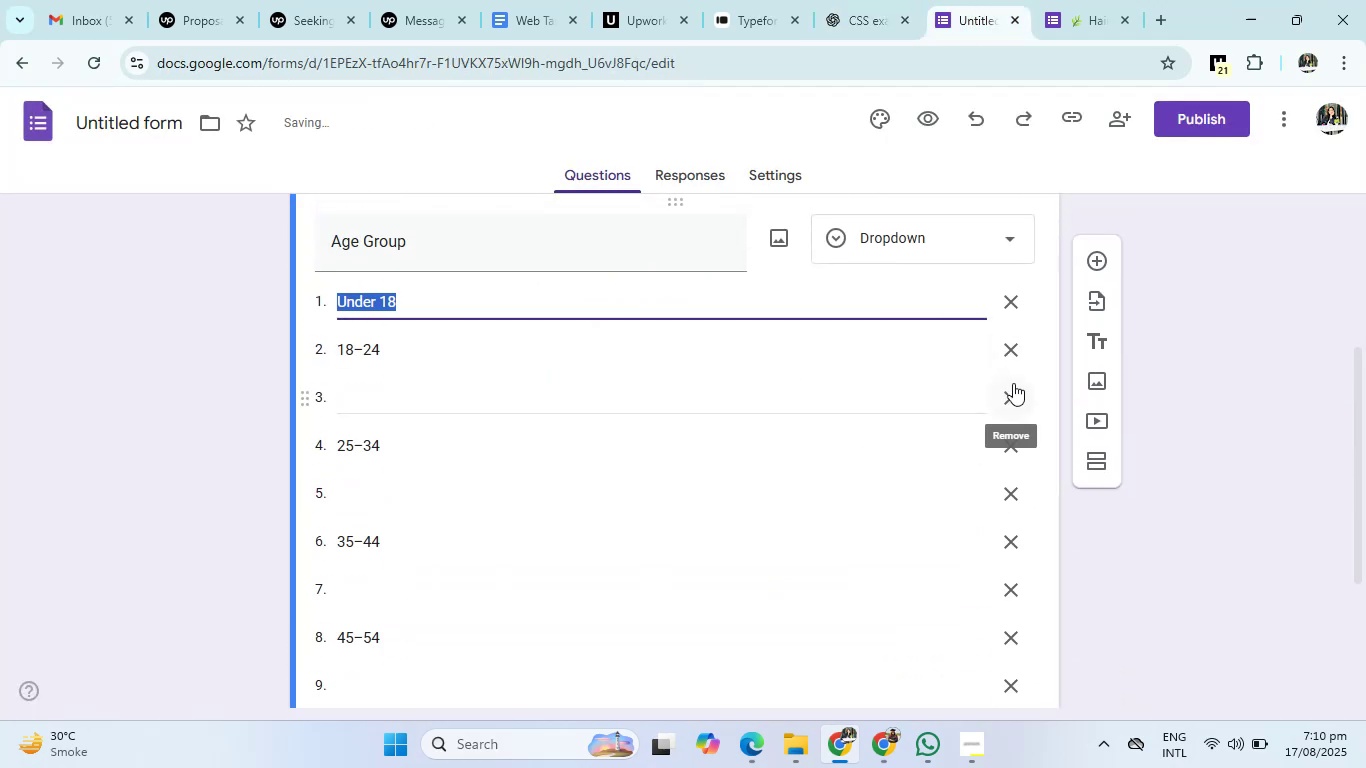 
left_click([1016, 399])
 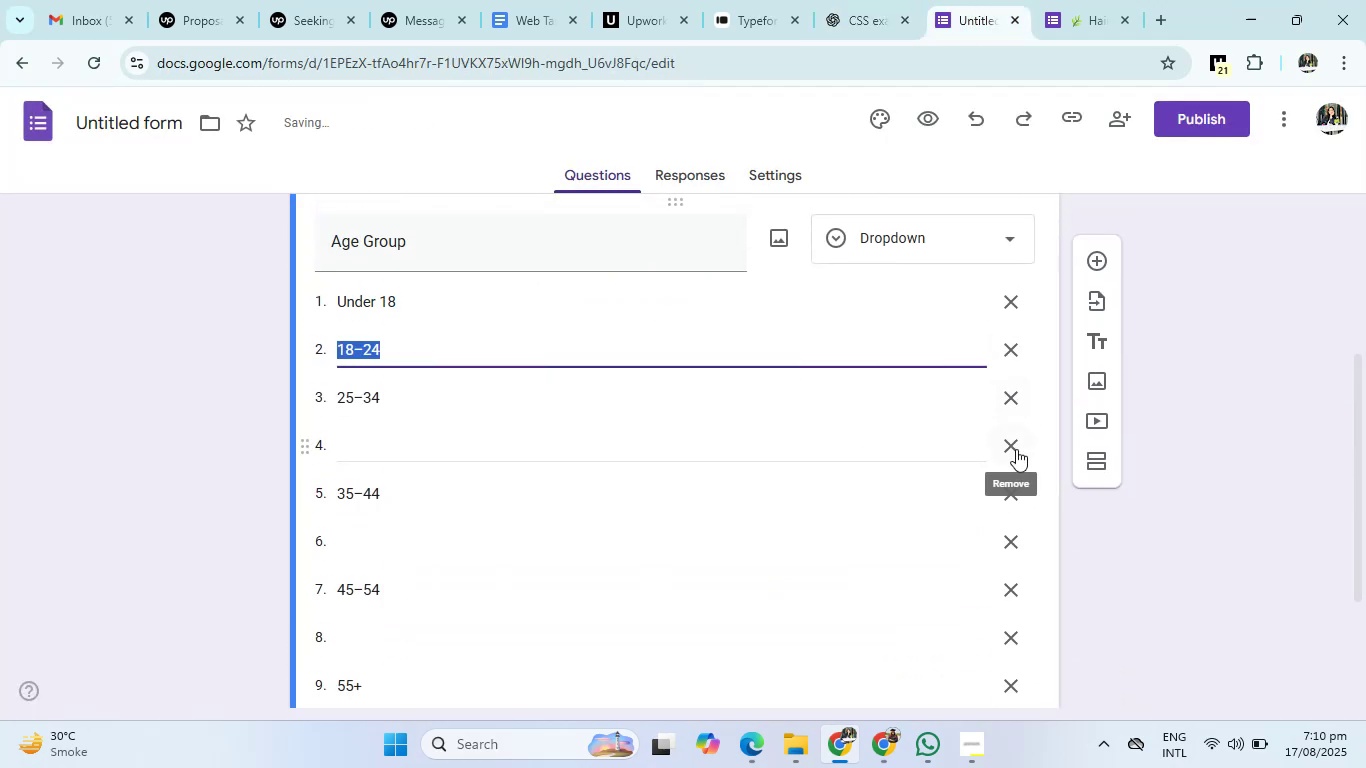 
left_click([1016, 449])
 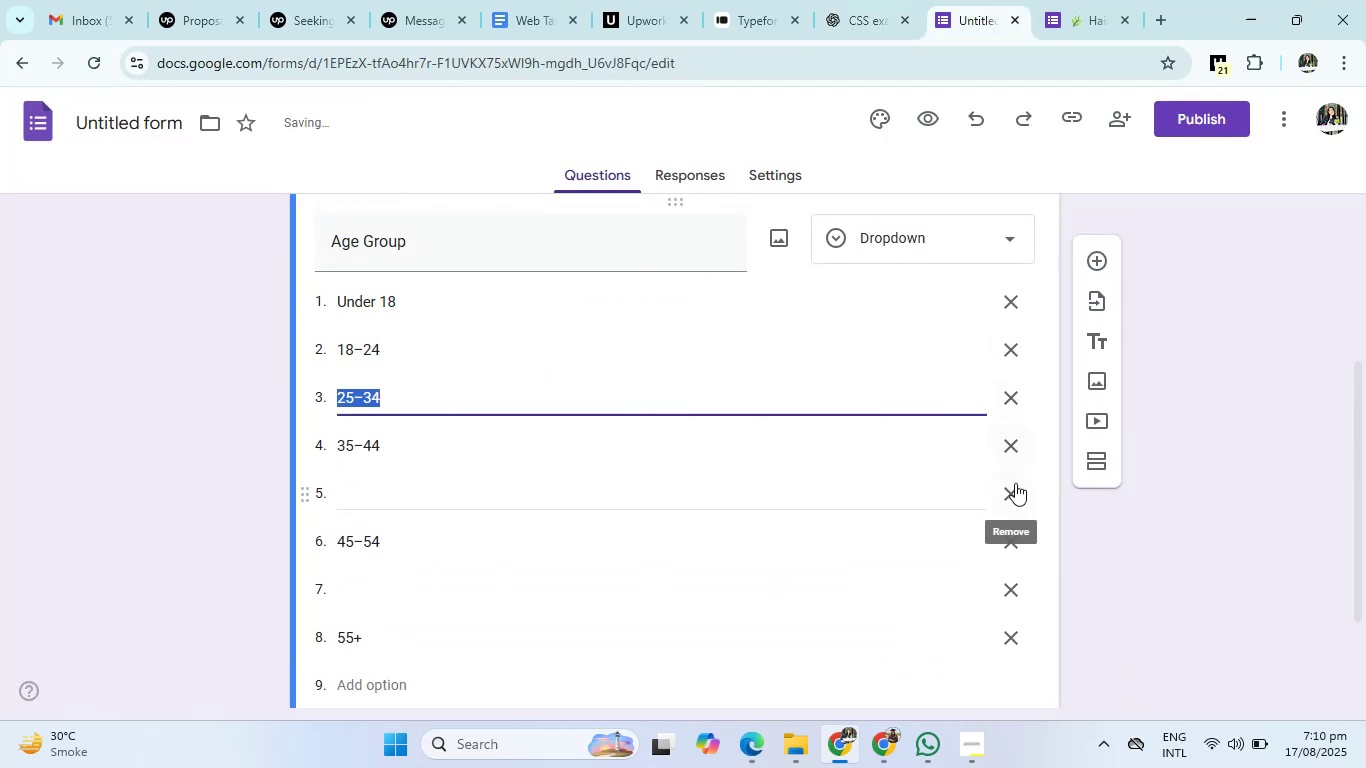 
left_click([1015, 484])
 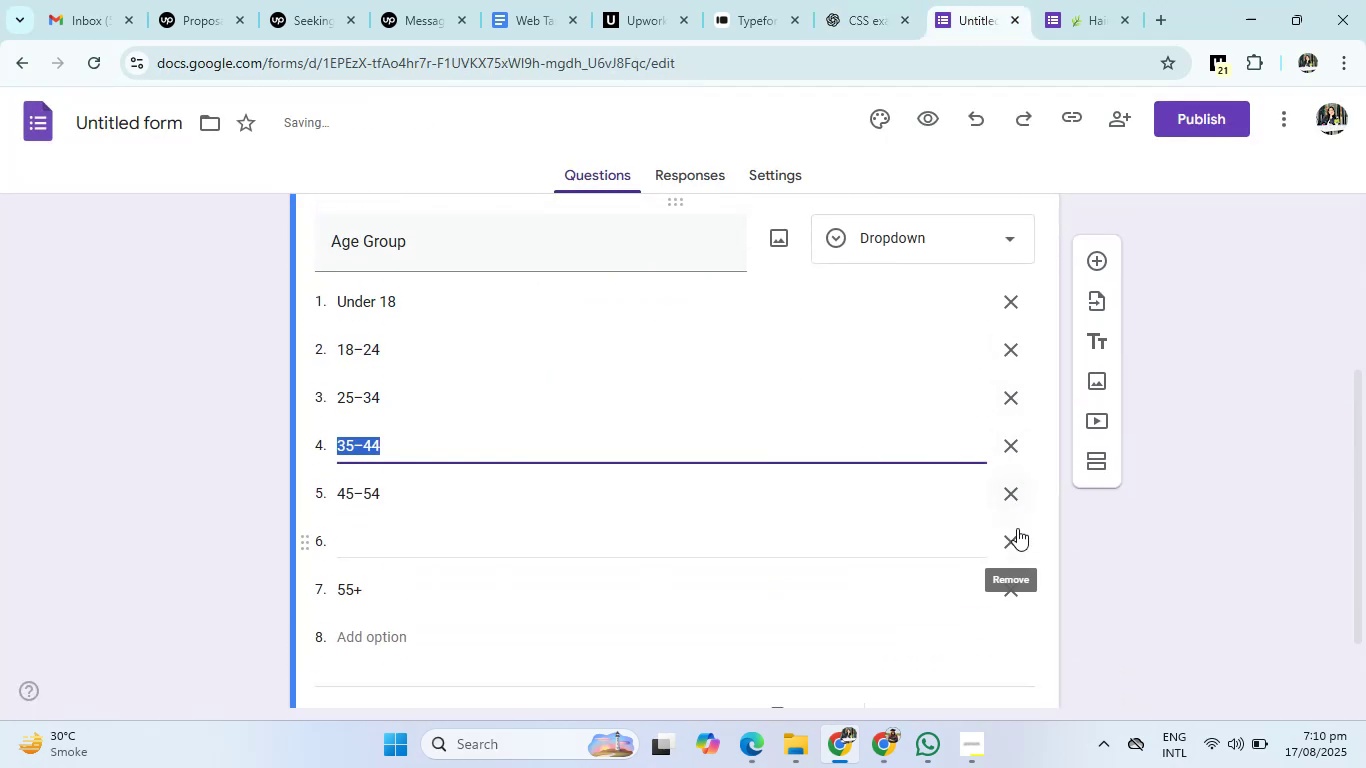 
left_click([1017, 536])
 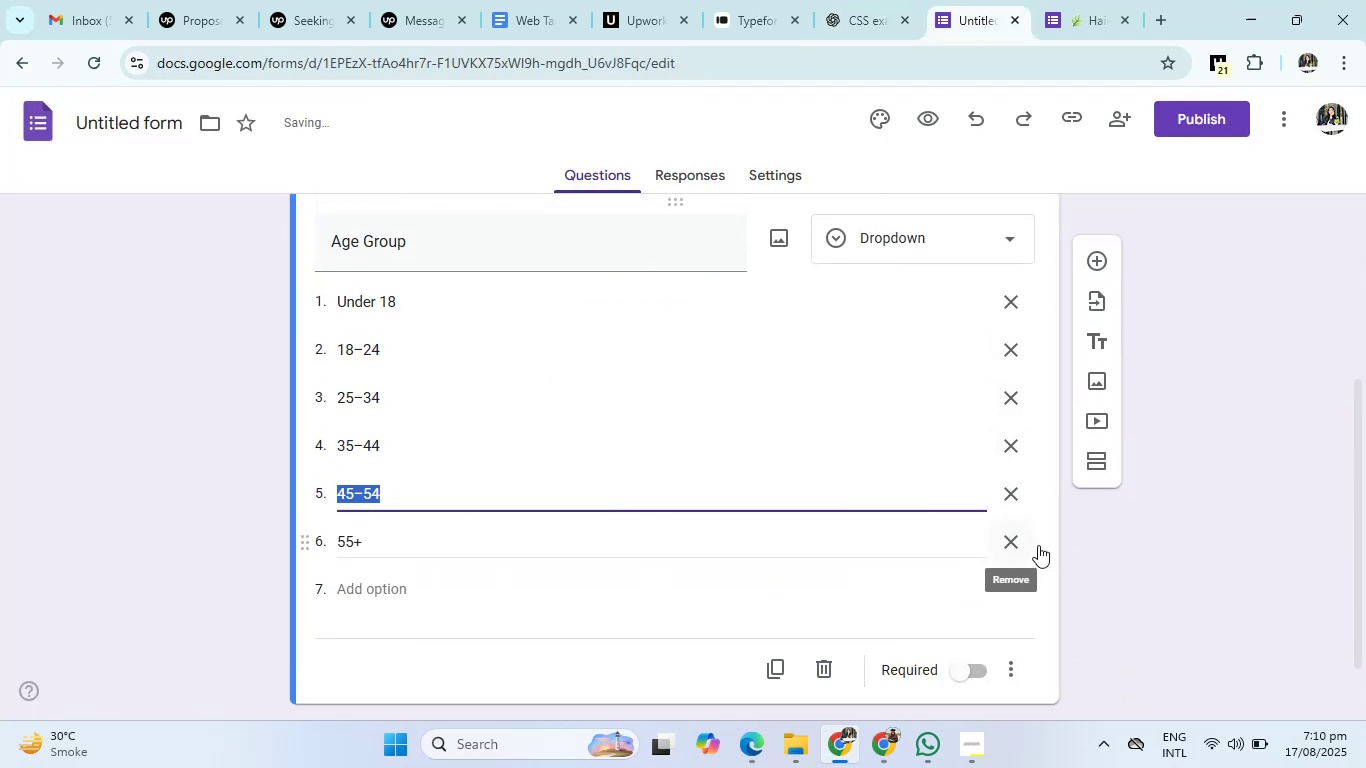 
left_click([1251, 601])
 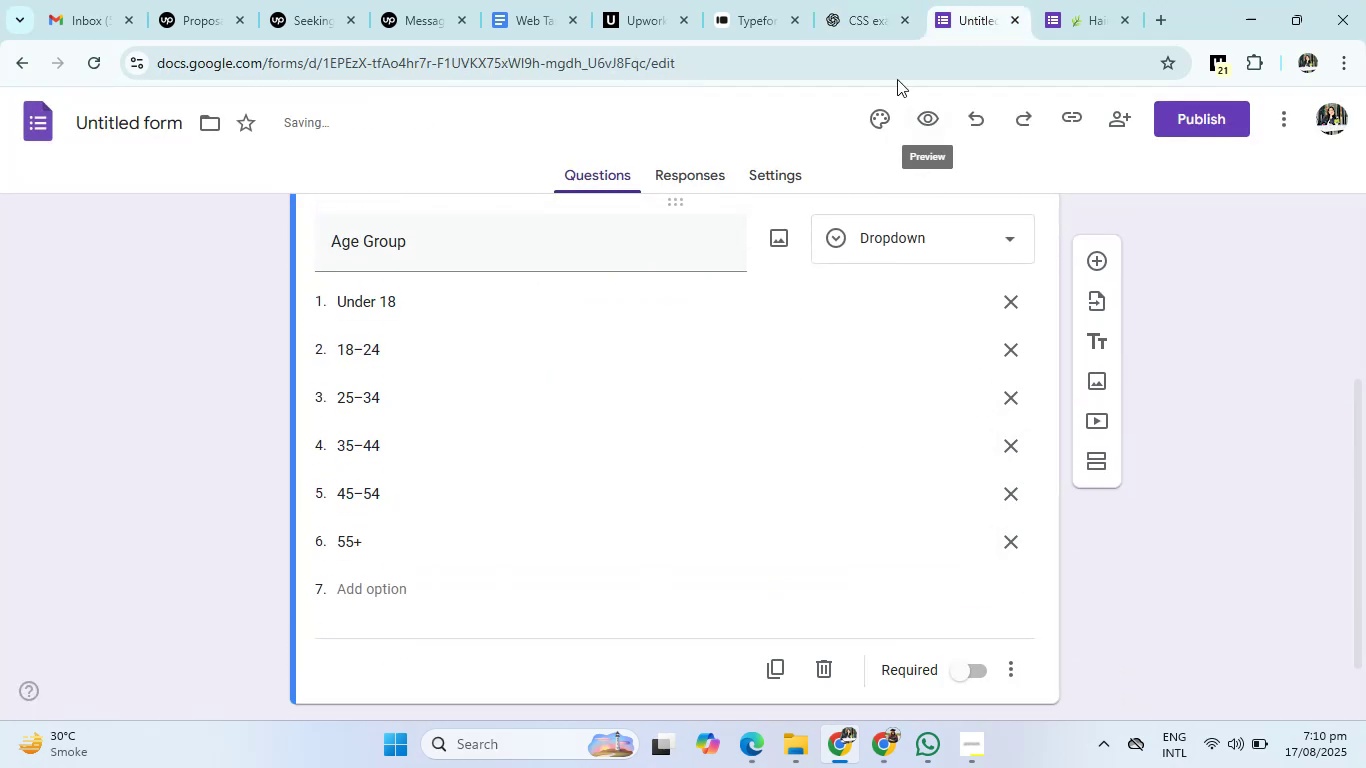 
left_click([880, 0])
 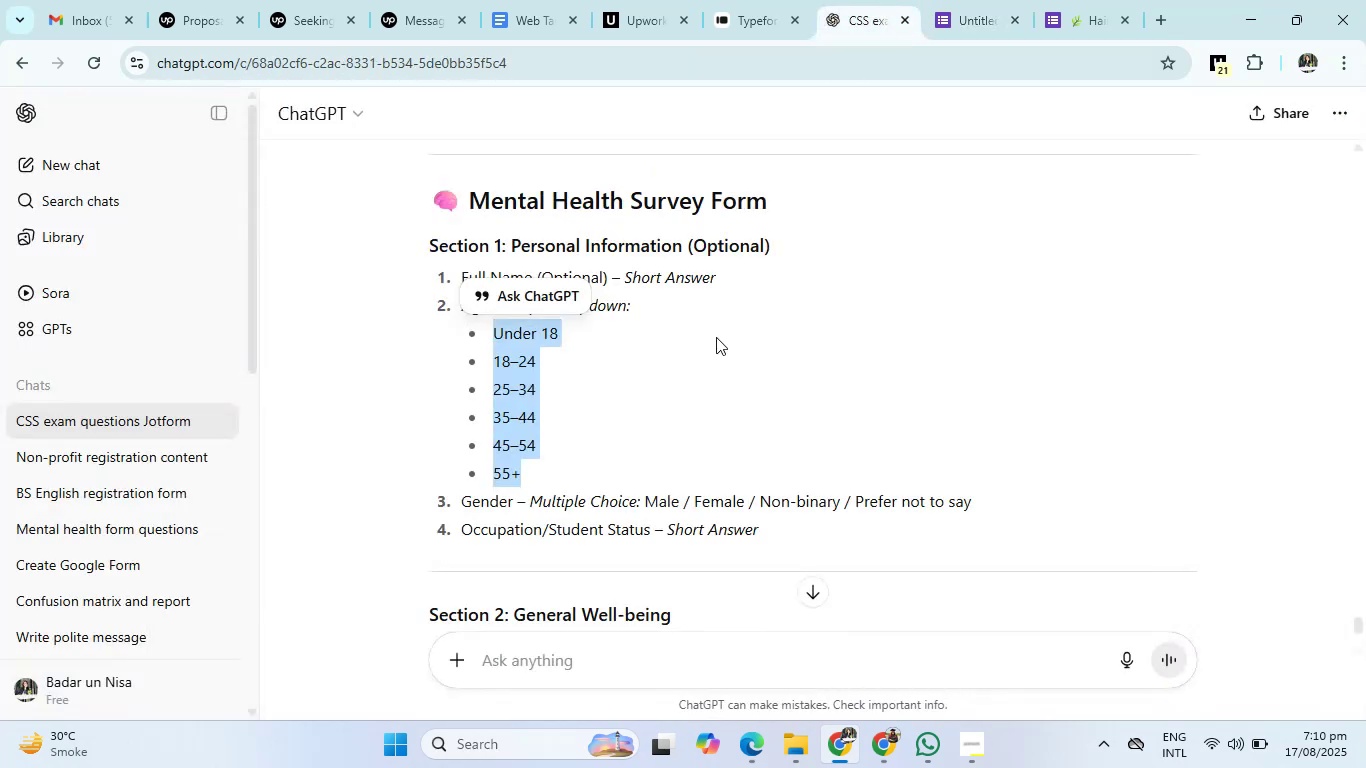 
scroll: coordinate [631, 431], scroll_direction: none, amount: 0.0
 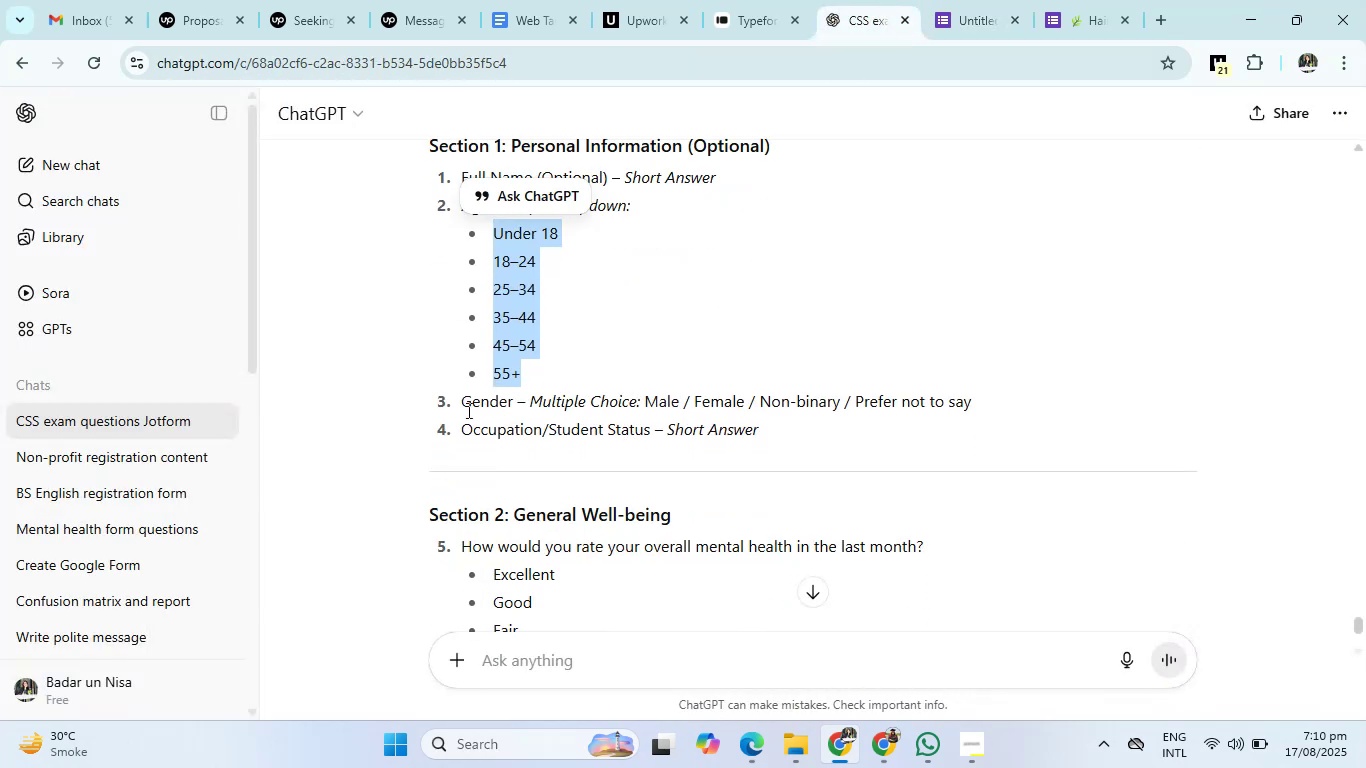 
left_click_drag(start_coordinate=[462, 403], to_coordinate=[515, 402])
 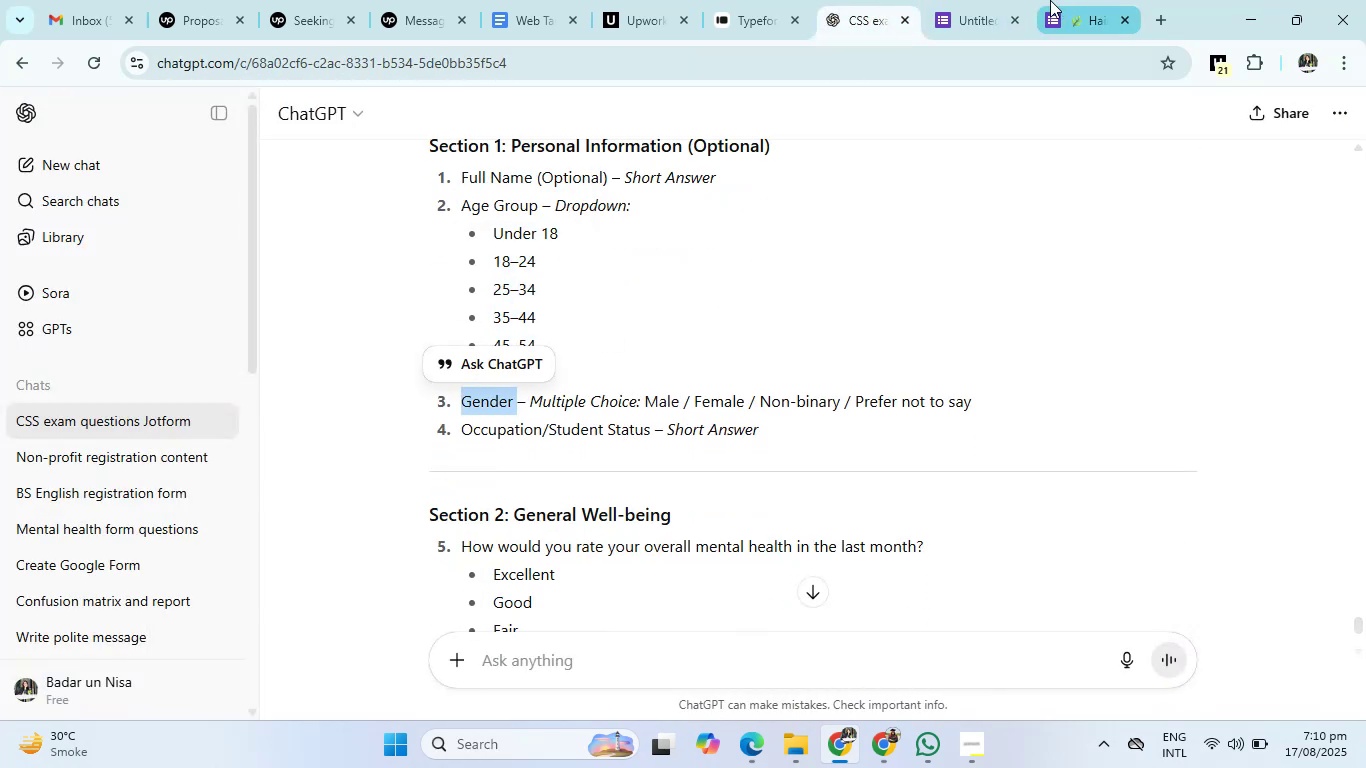 
left_click([988, 0])
 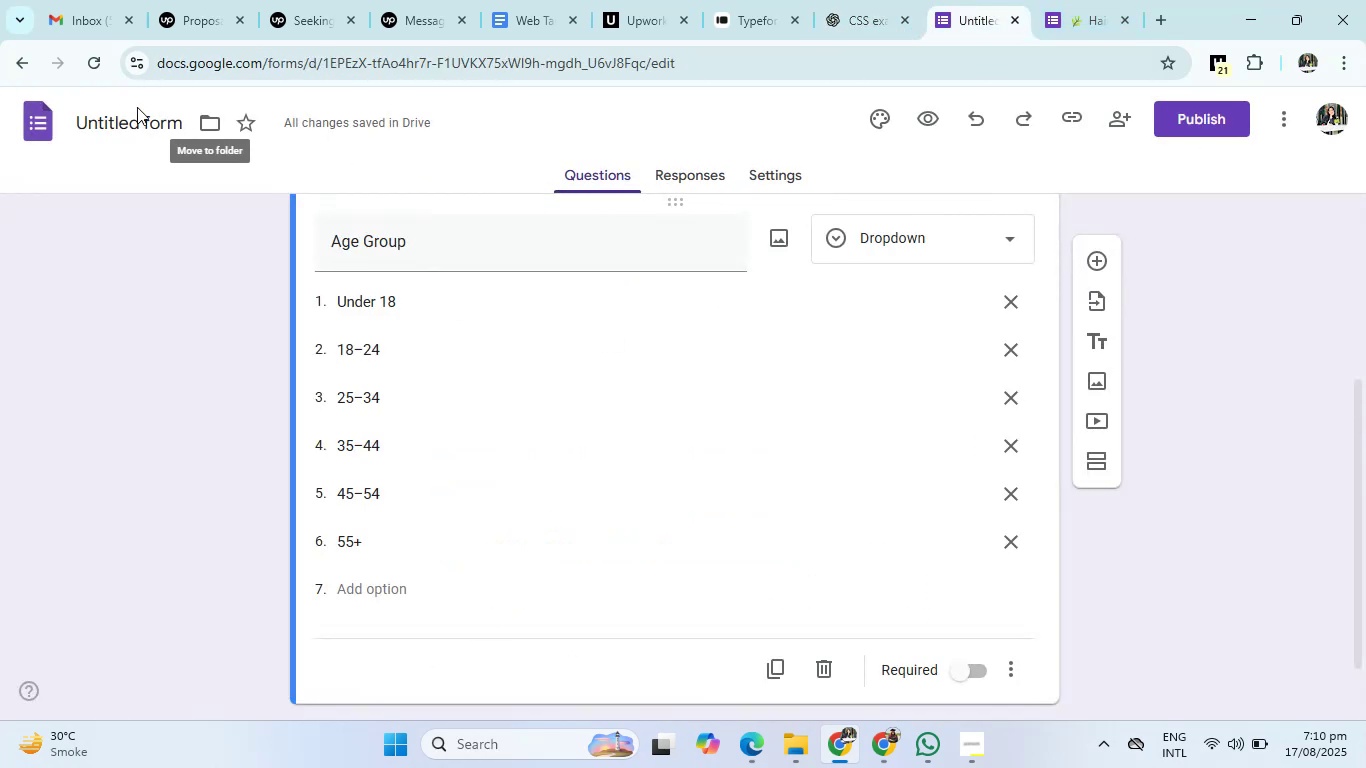 
double_click([145, 129])
 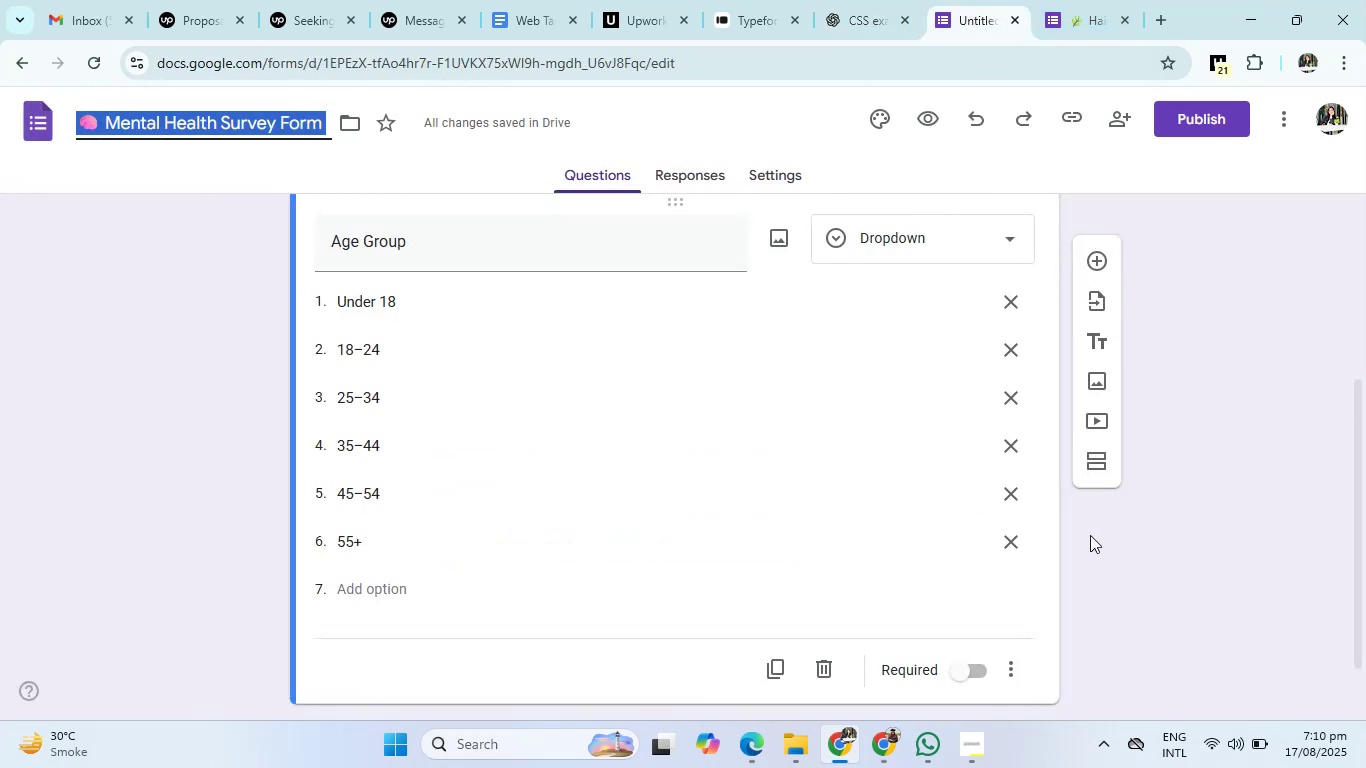 
left_click([1175, 564])
 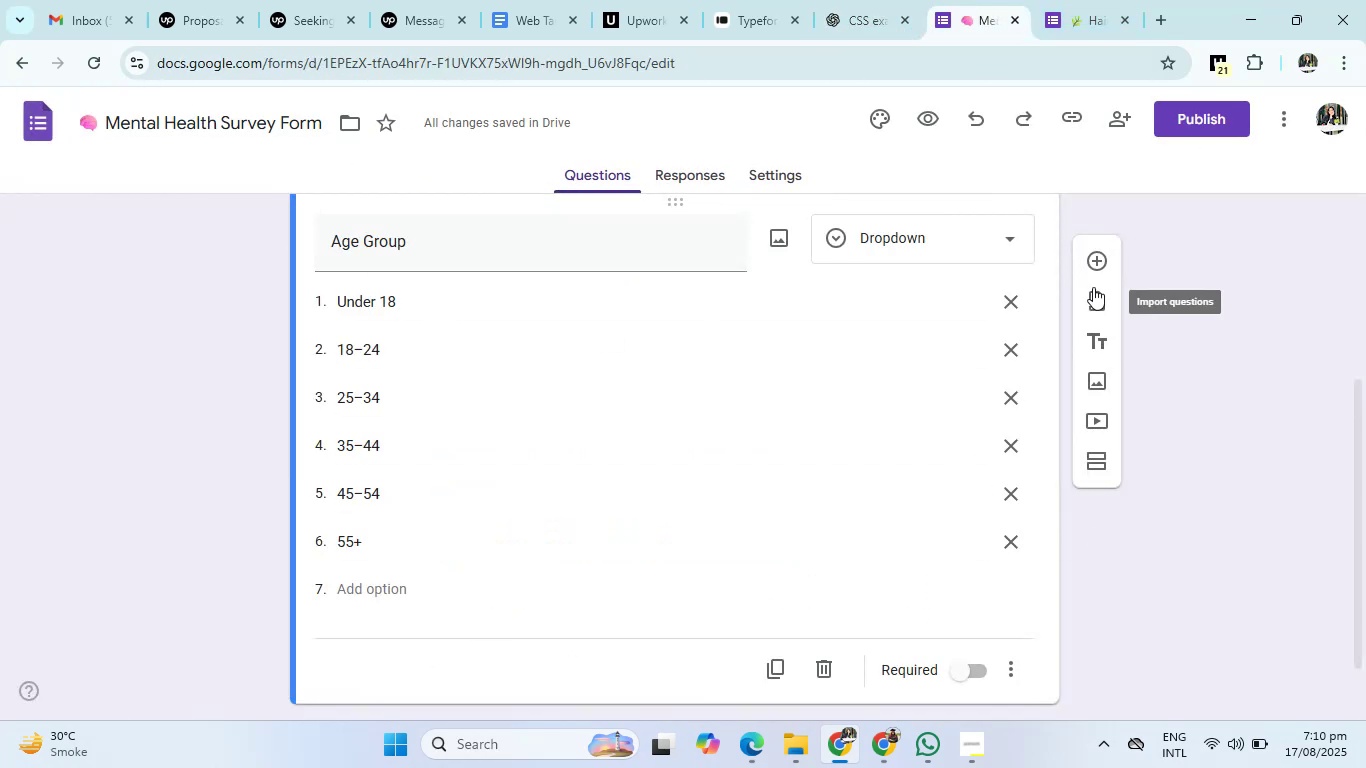 
left_click([1098, 258])
 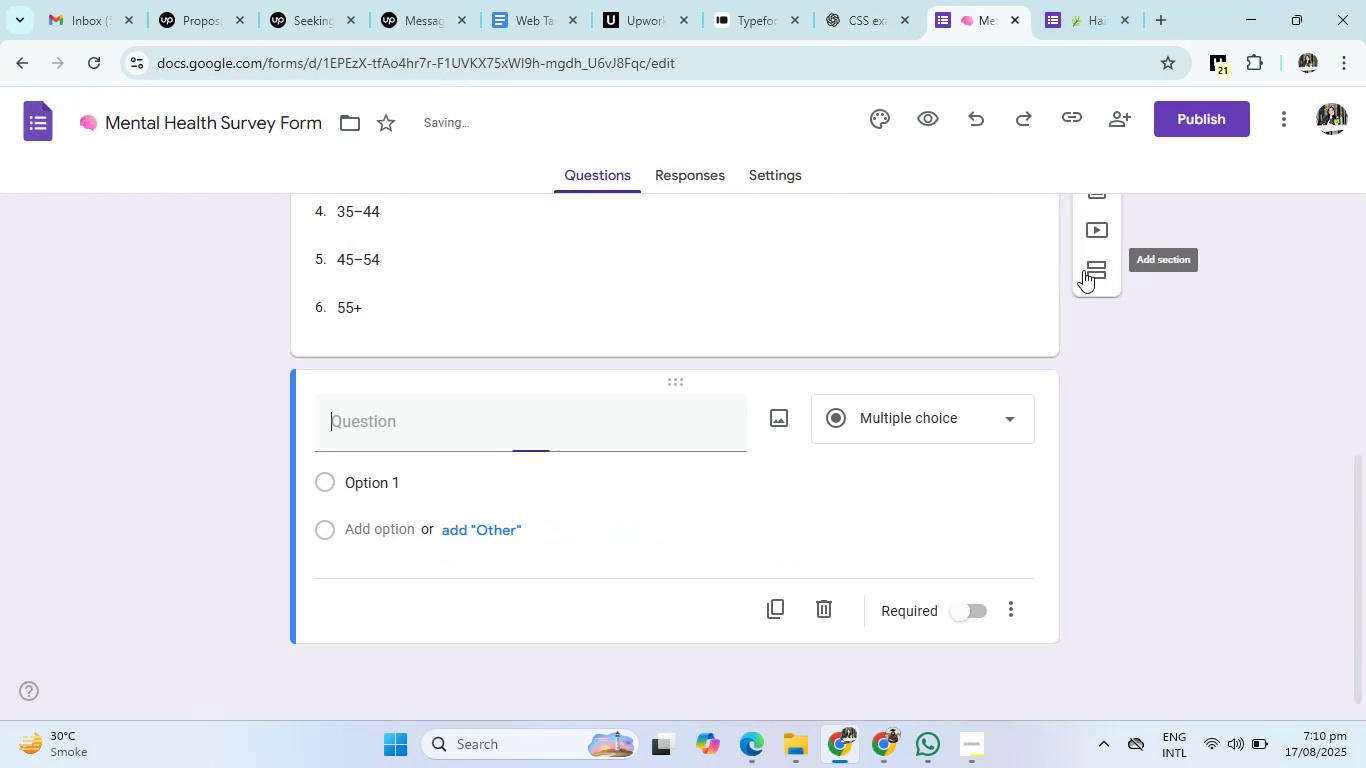 
scroll: coordinate [925, 392], scroll_direction: down, amount: 1.0
 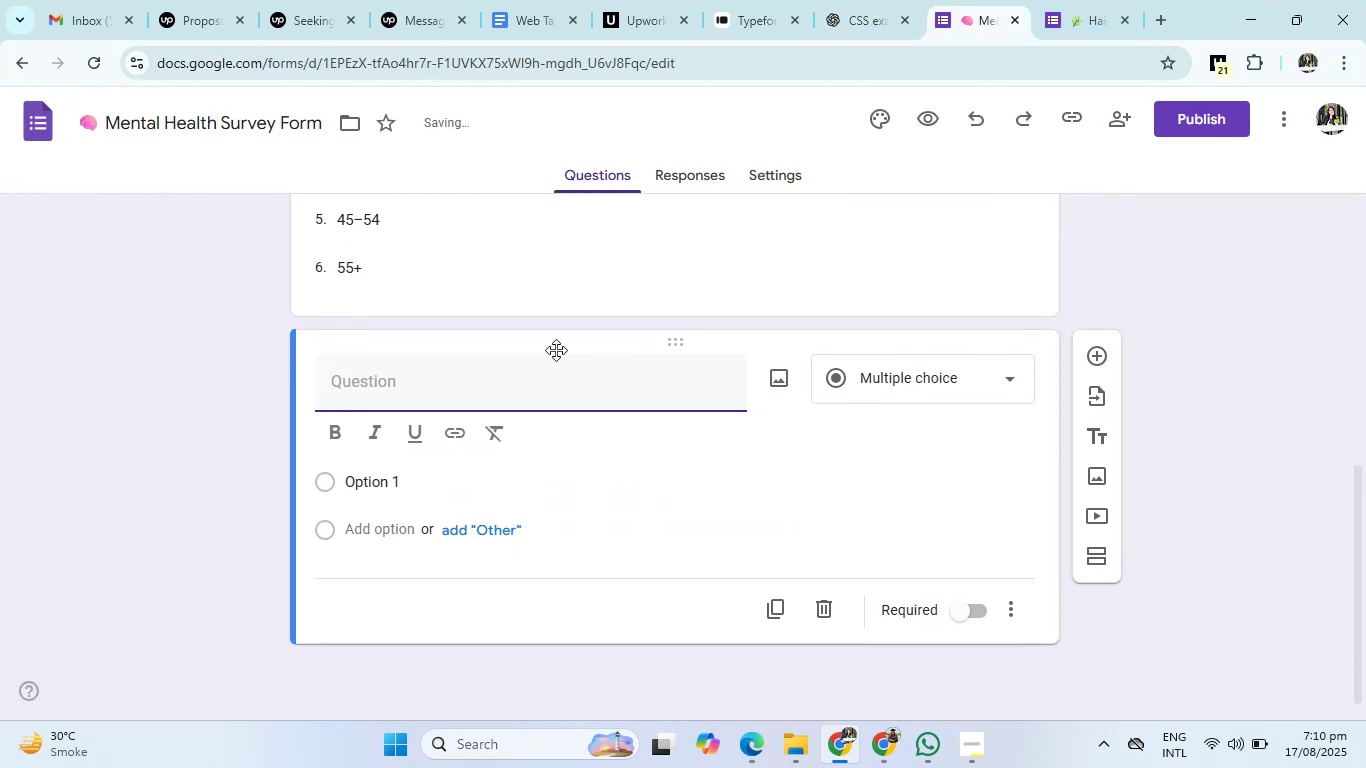 
left_click([551, 378])
 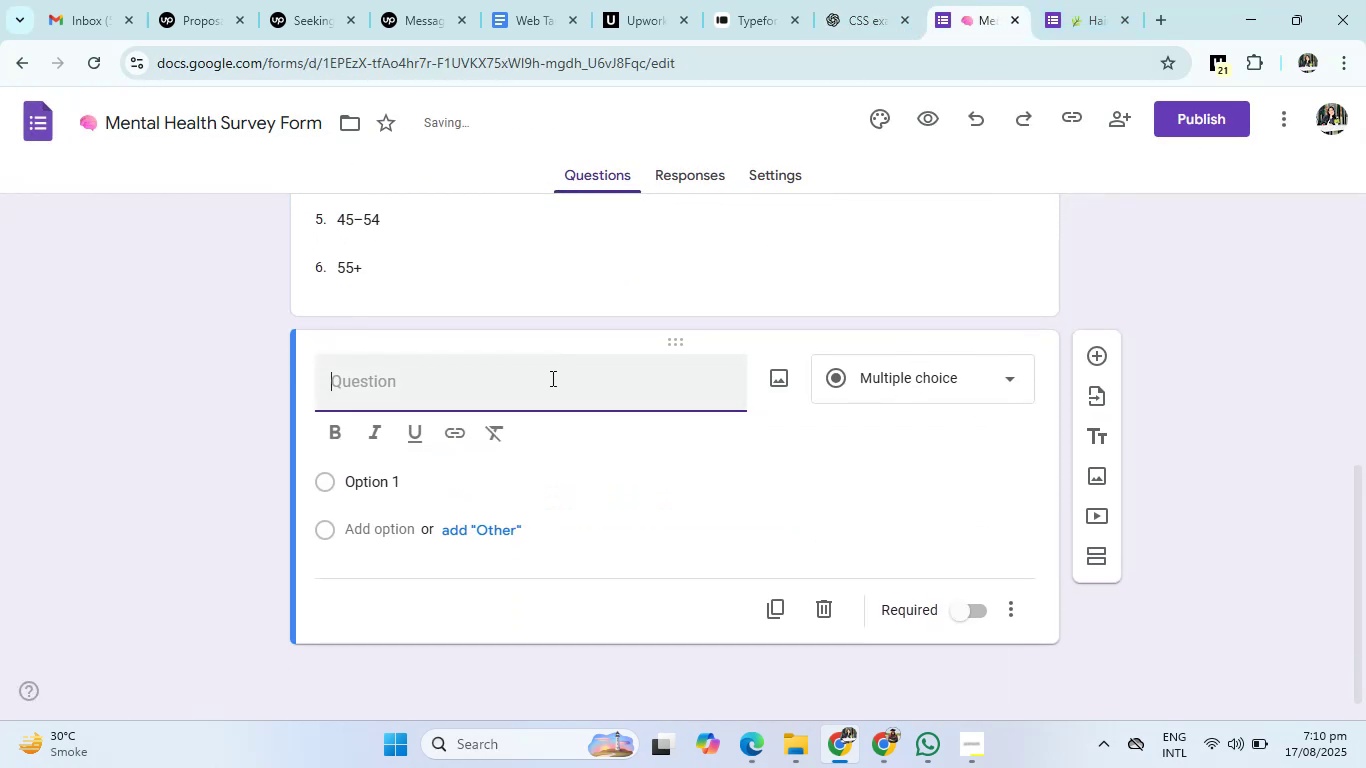 
type(Gender)
 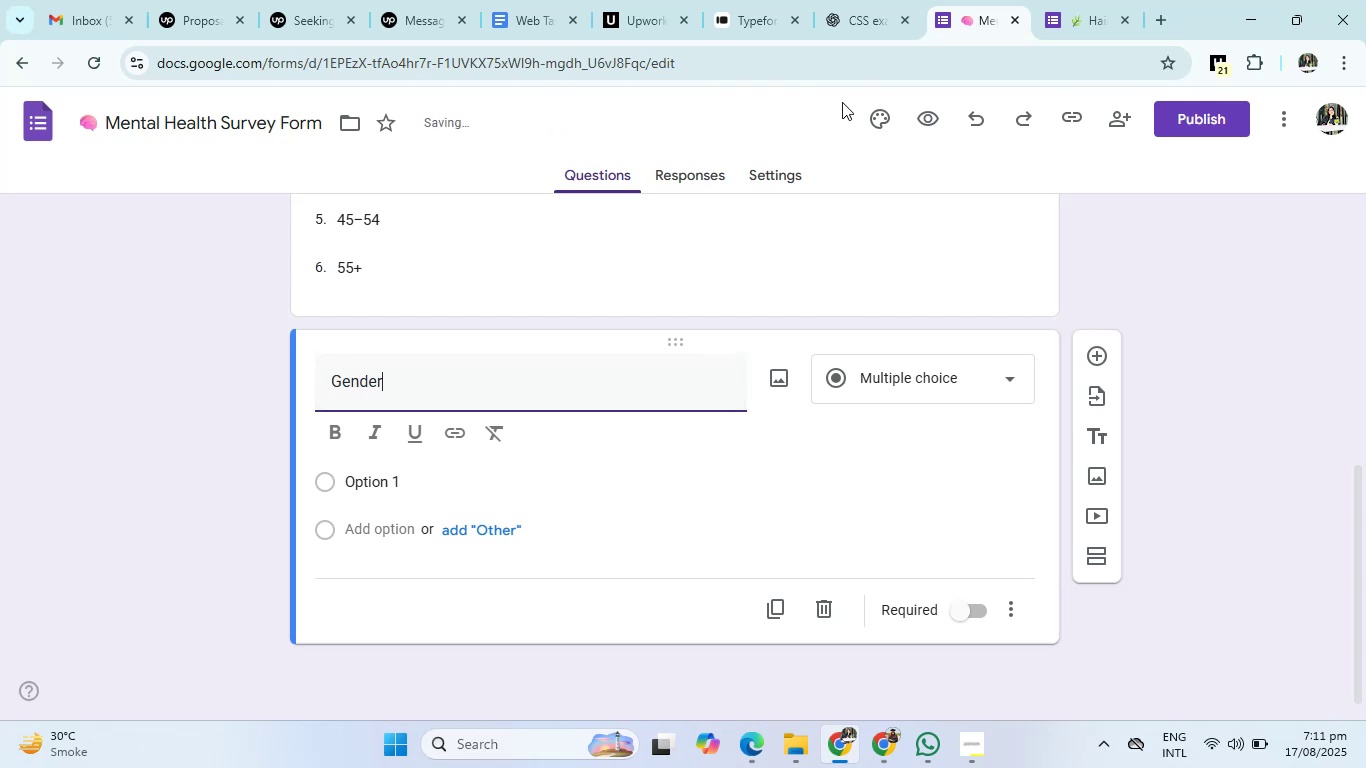 
left_click([827, 19])
 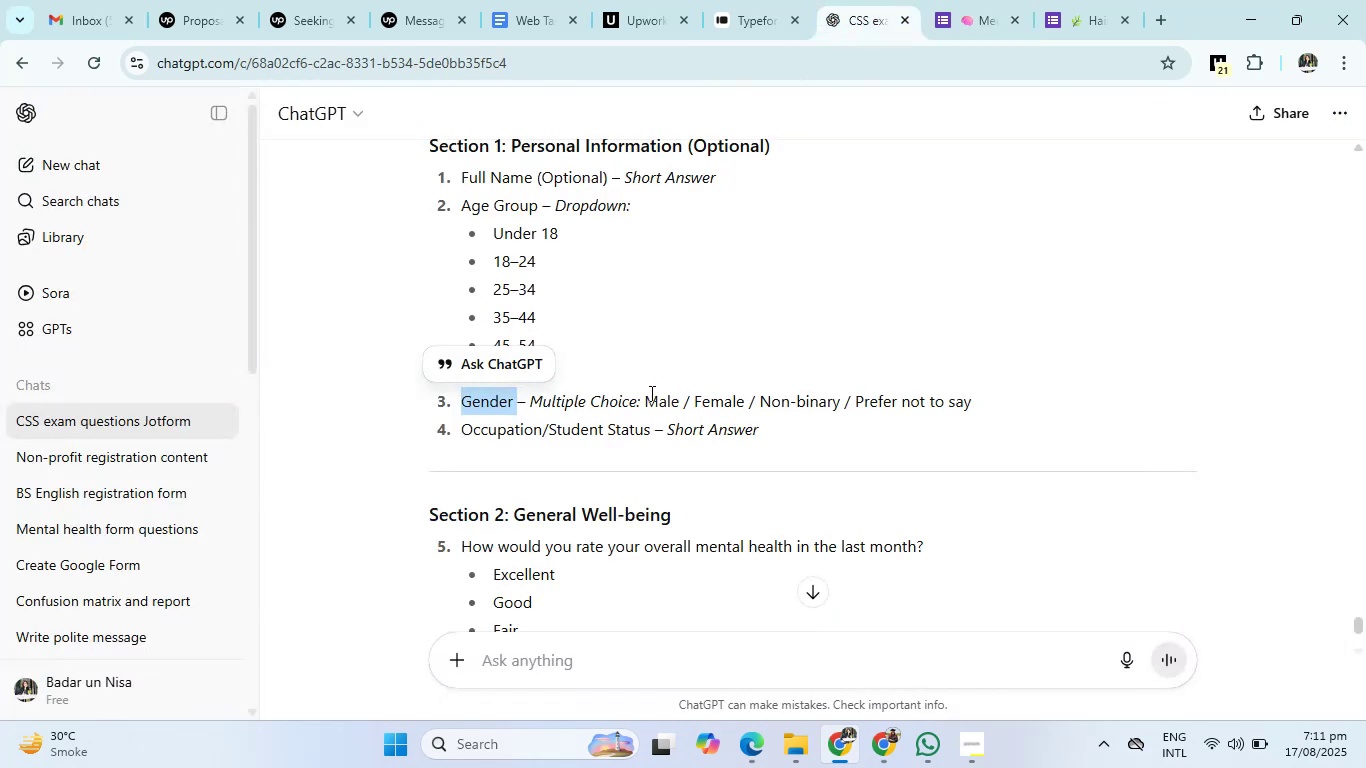 
left_click_drag(start_coordinate=[644, 394], to_coordinate=[995, 398])
 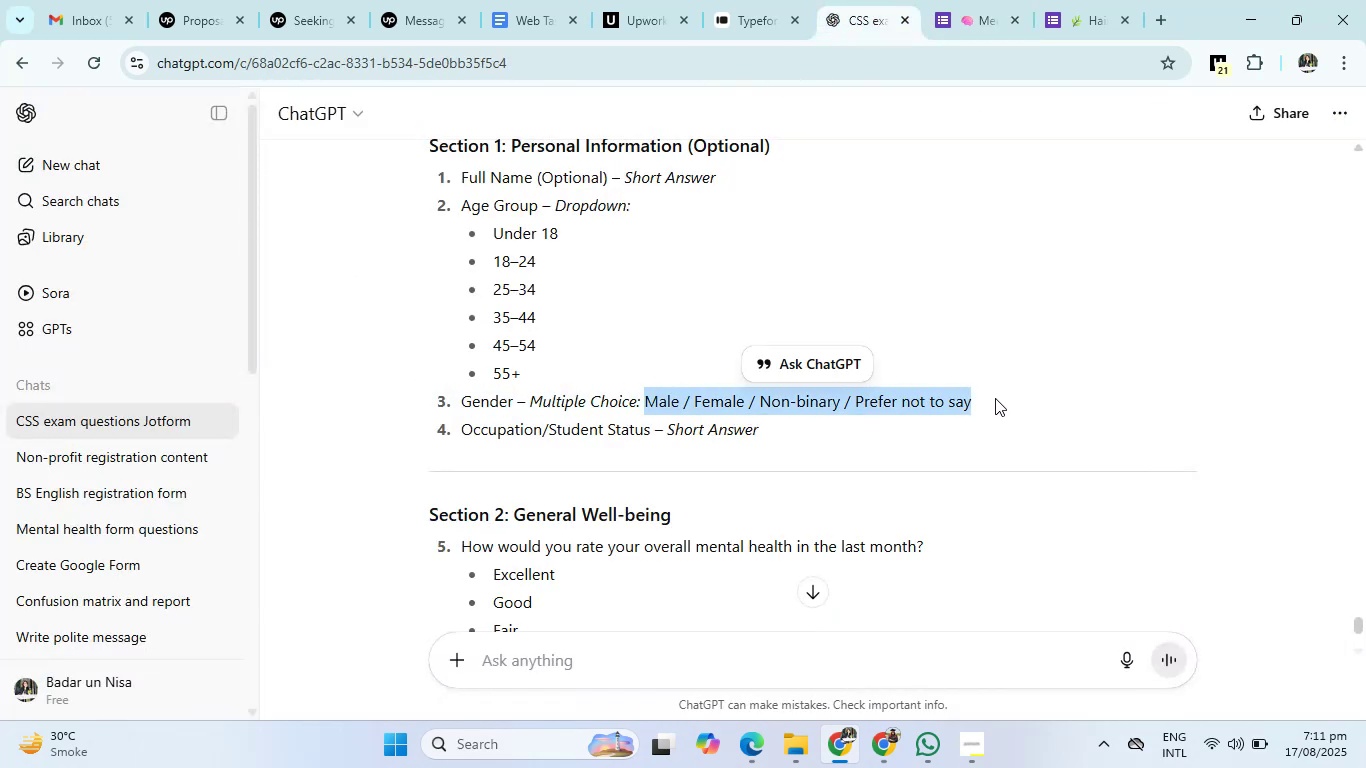 
key(Control+C)
 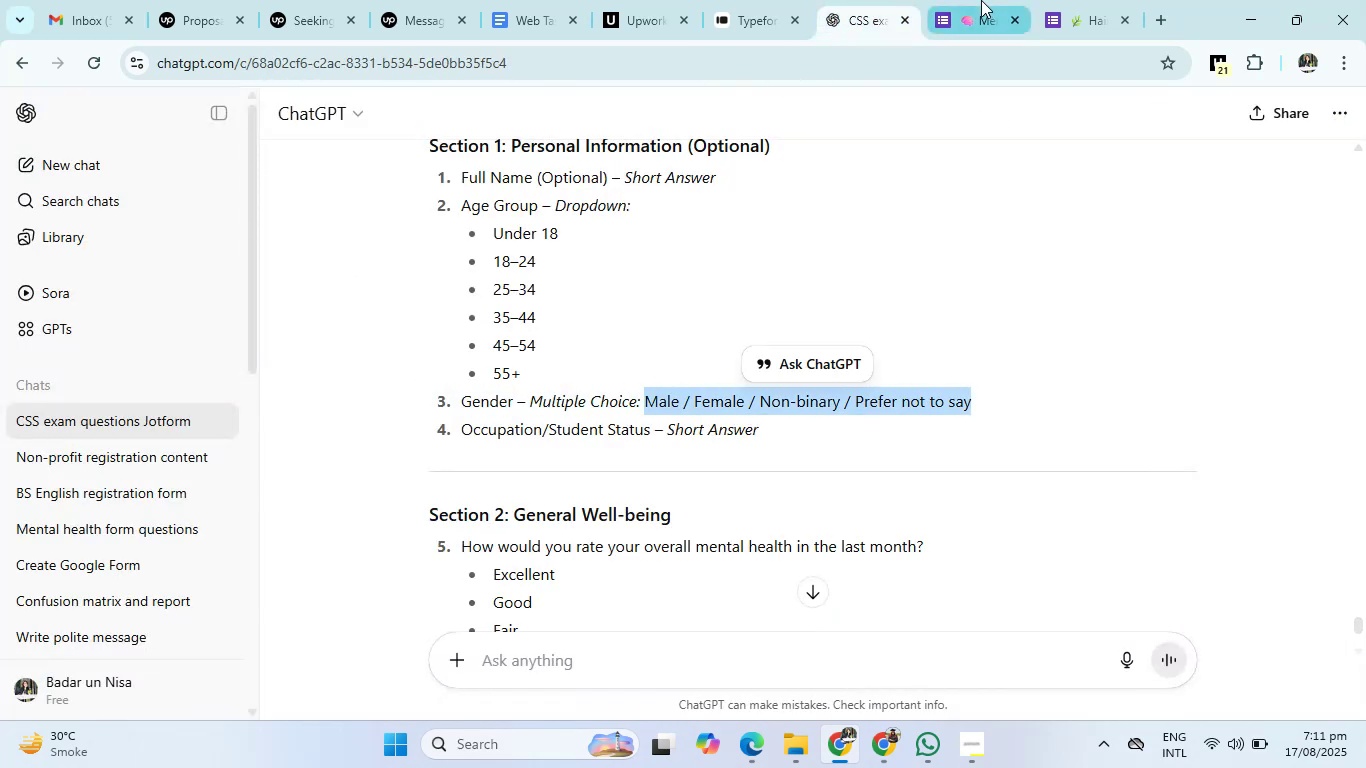 
left_click([981, 0])
 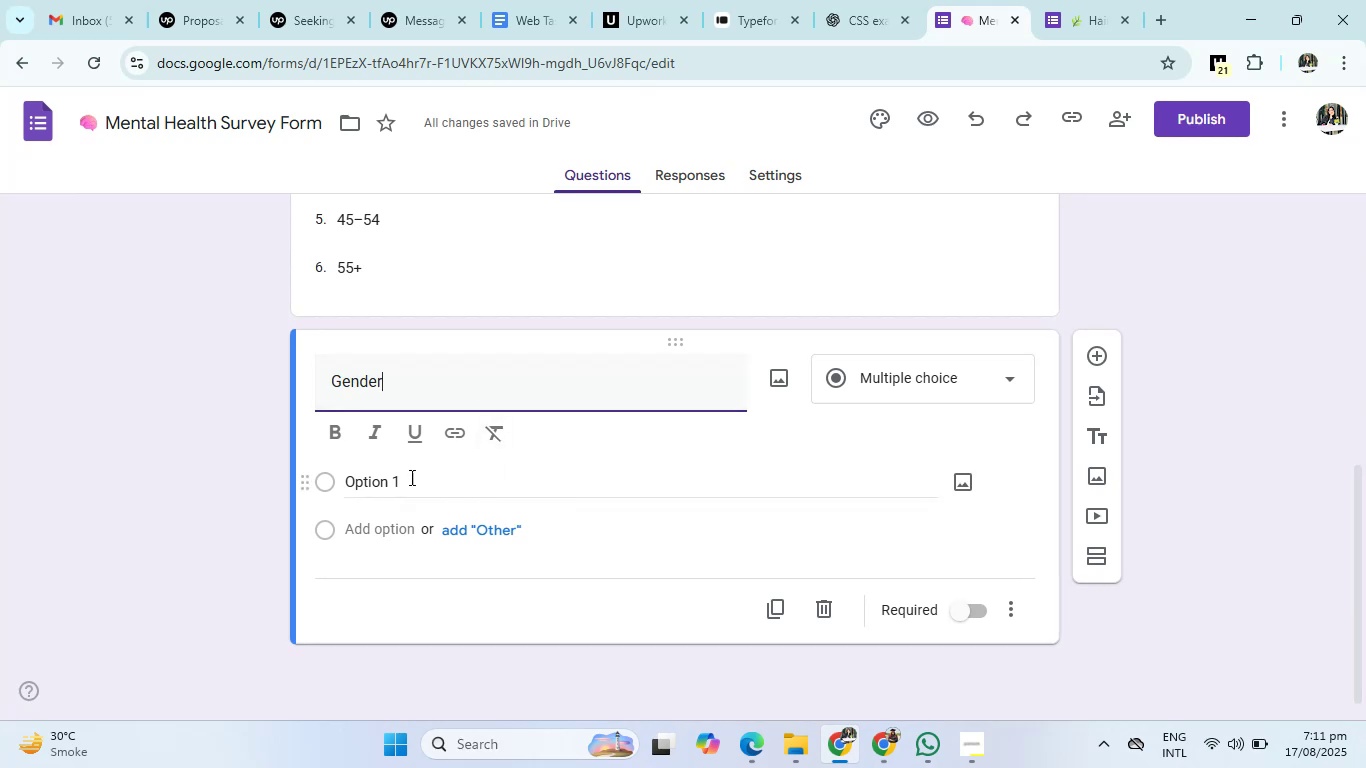 
left_click([407, 477])
 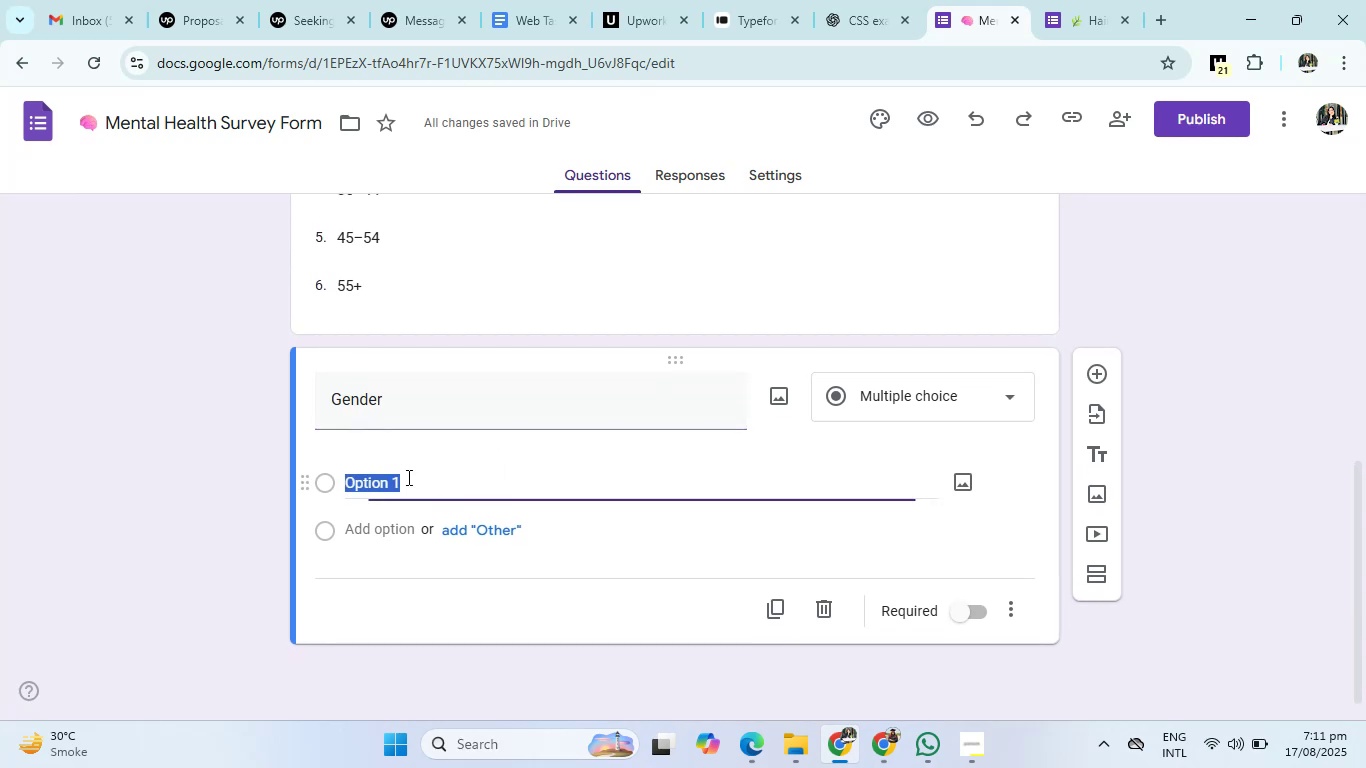 
key(Control+V)
 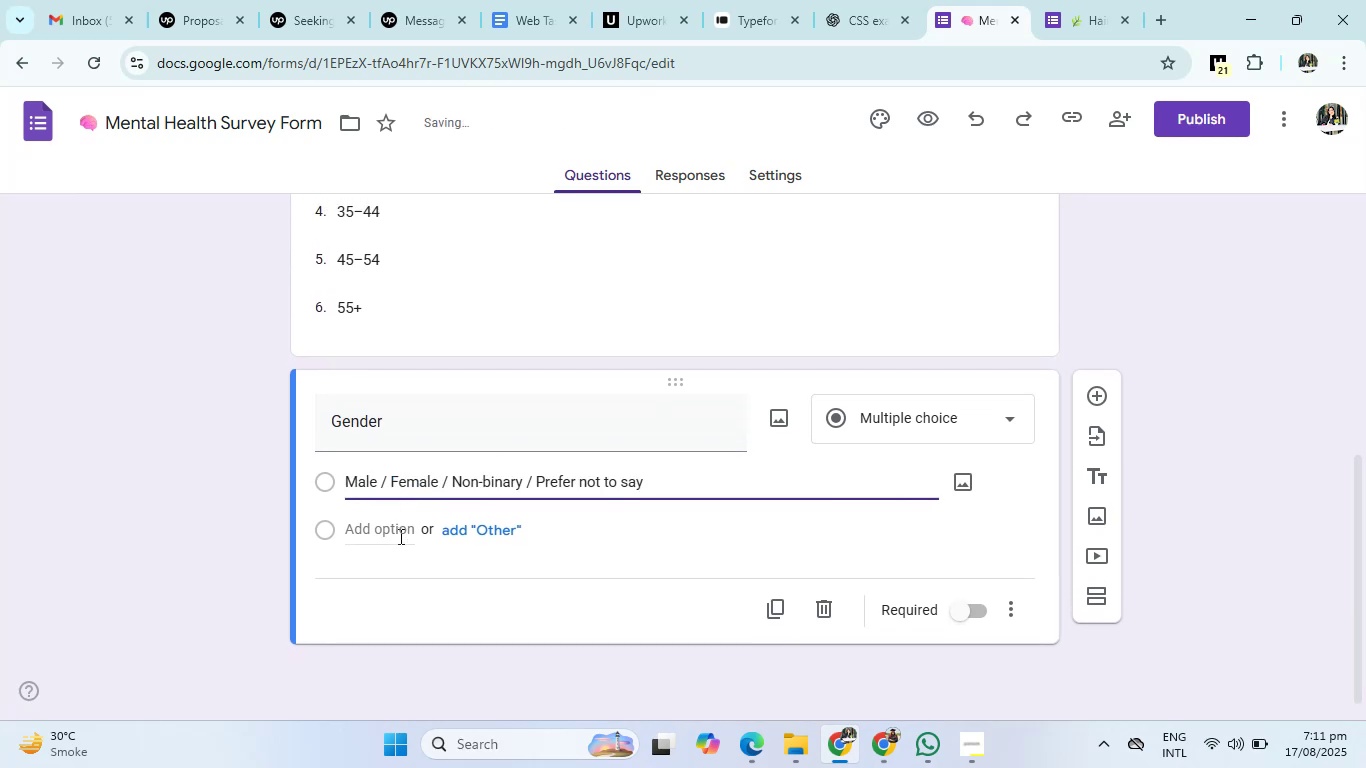 
left_click([399, 537])
 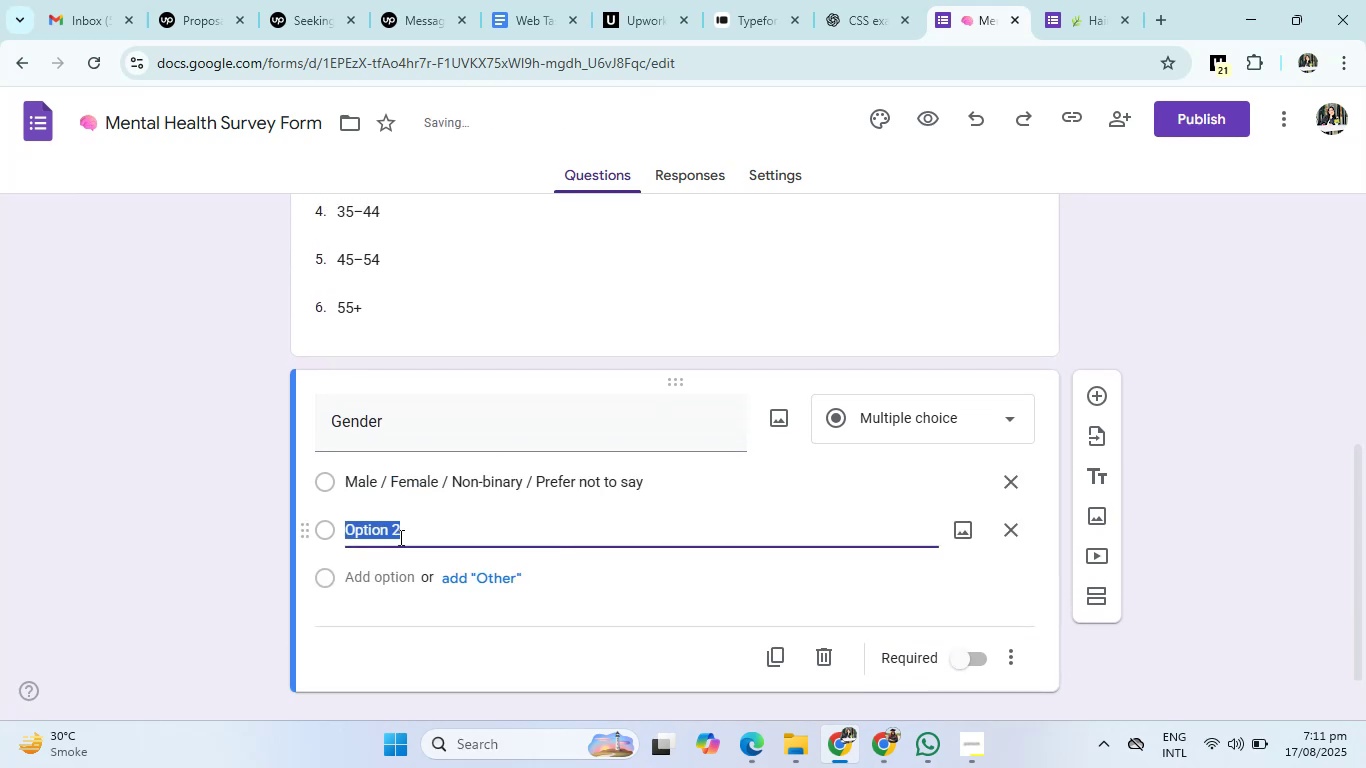 
type(Female)
 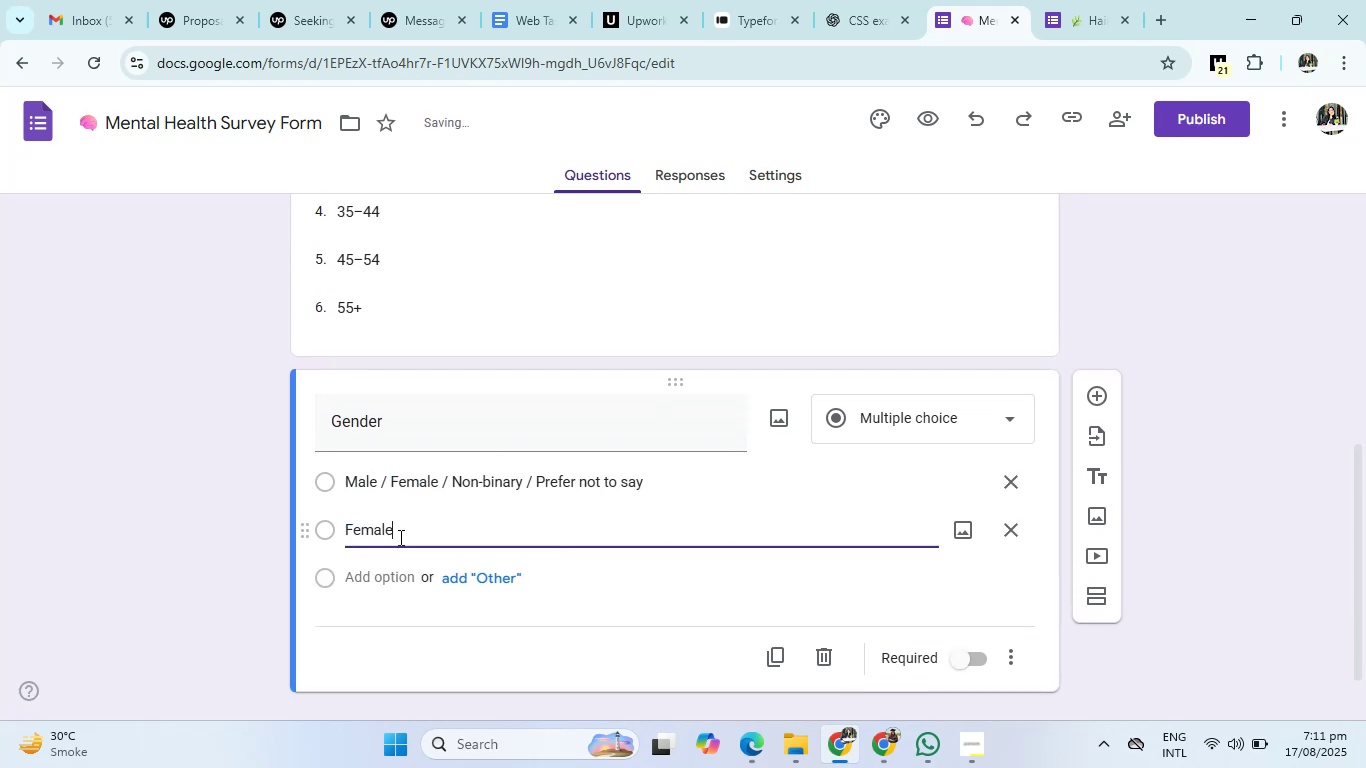 
key(Enter)
 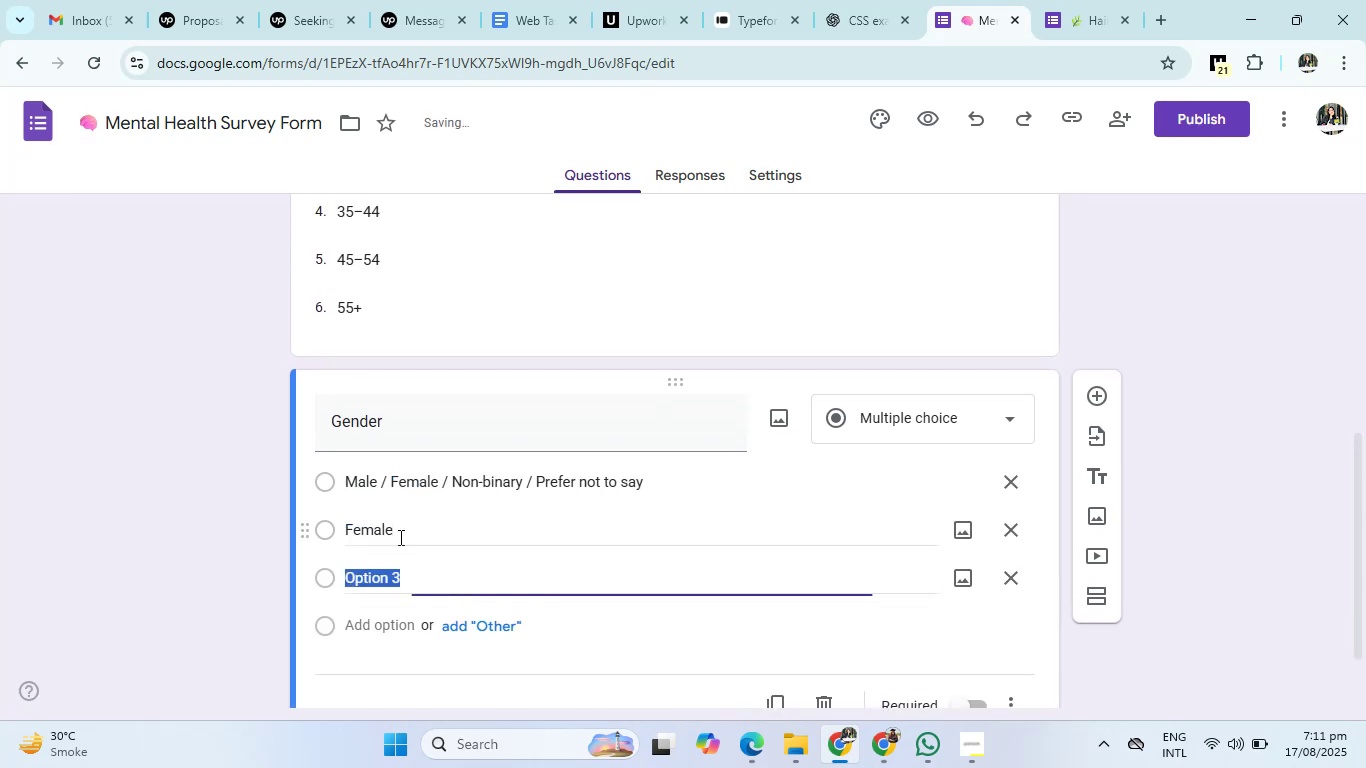 
type(Non-bimar)
key(Backspace)
key(Backspace)
key(Backspace)
type(nary)
 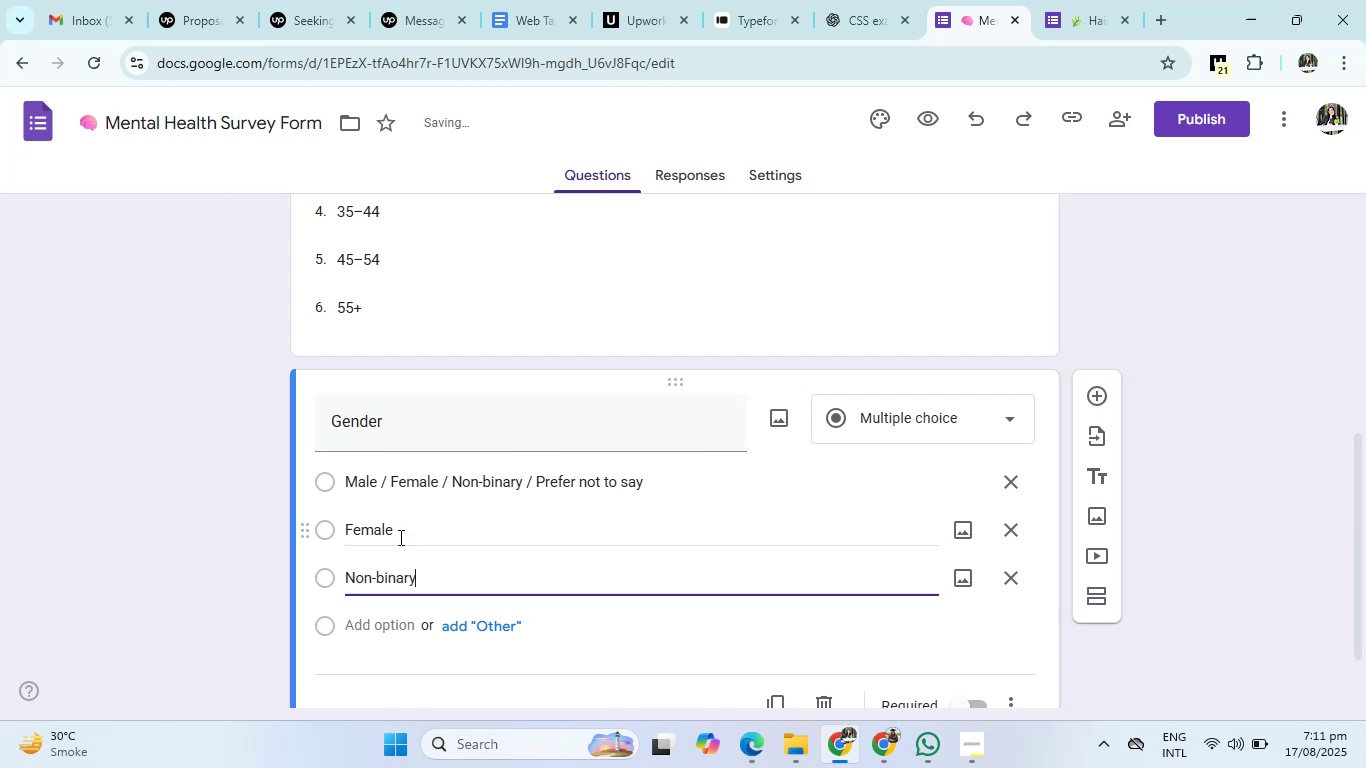 
key(Enter)
 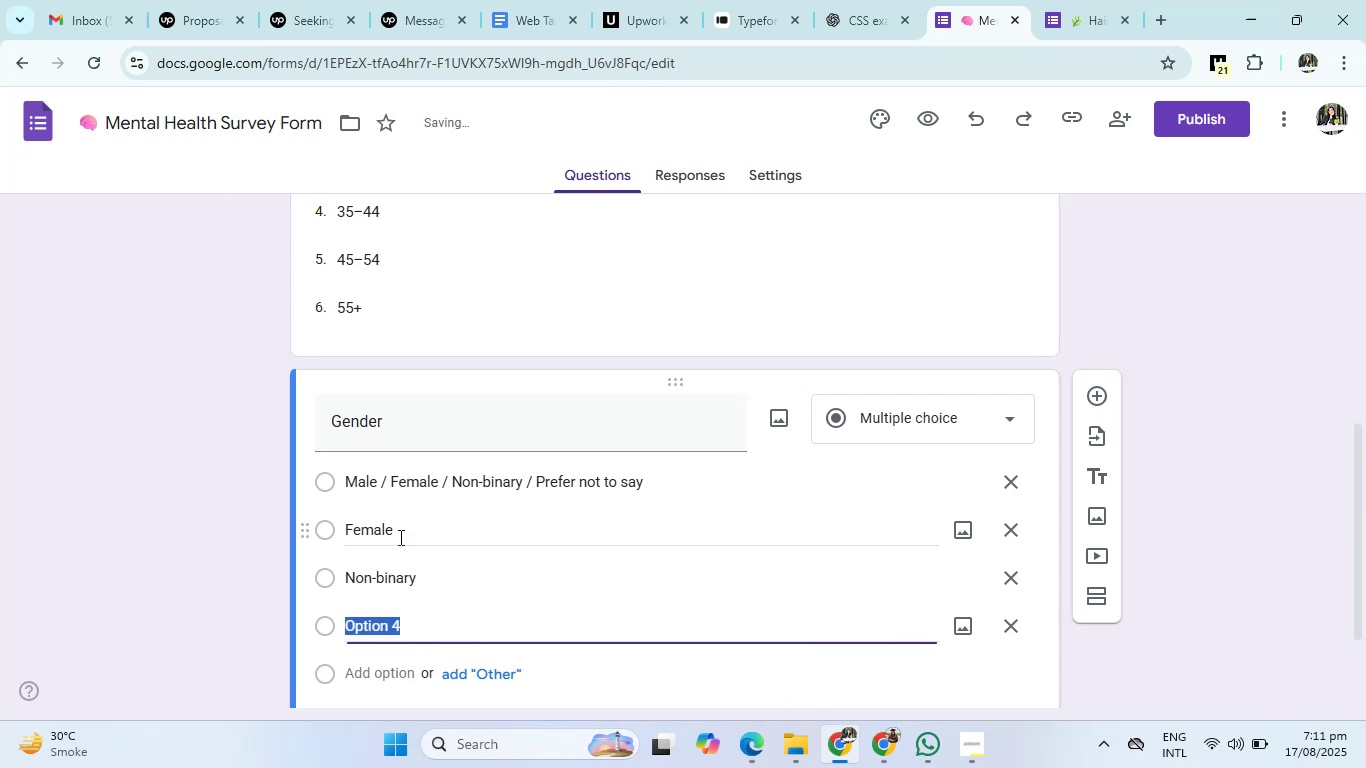 
type(Prefer not to say)
 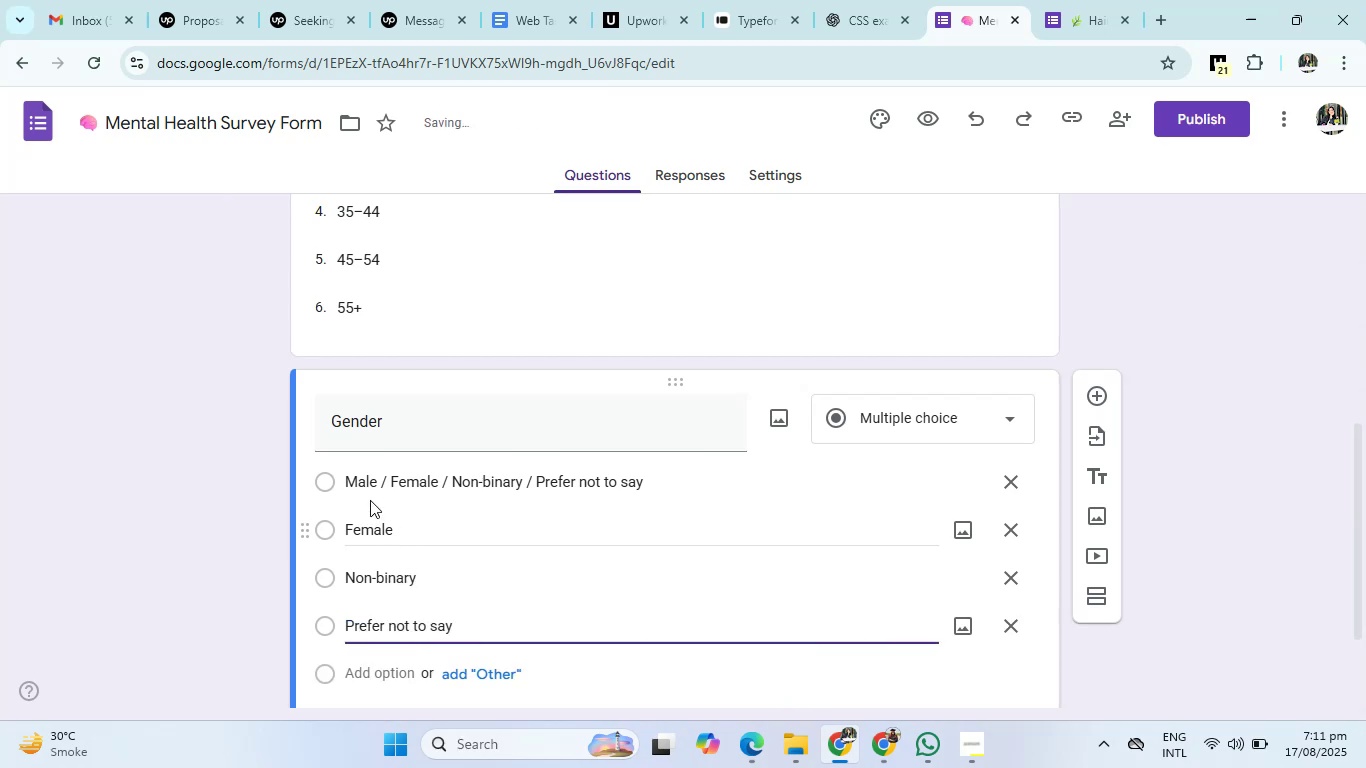 
left_click_drag(start_coordinate=[381, 478], to_coordinate=[483, 483])
 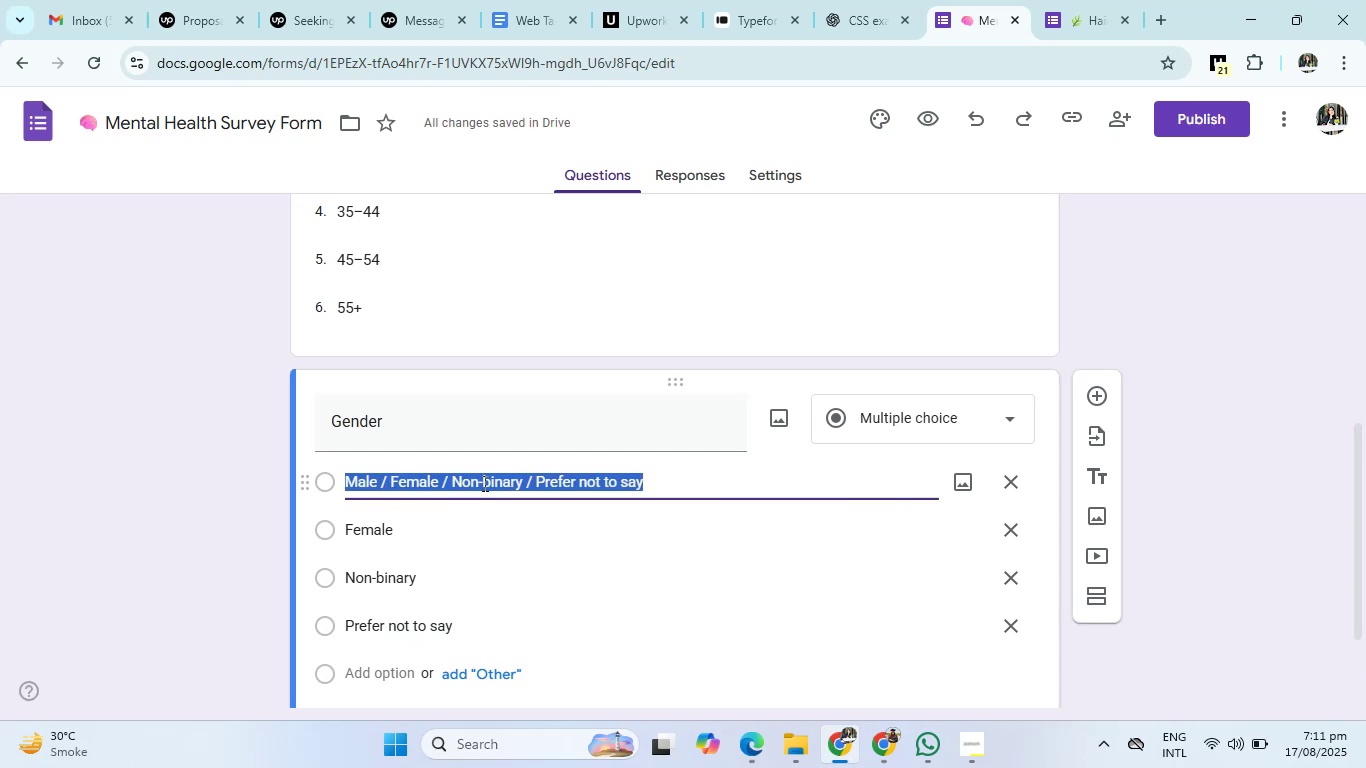 
left_click([483, 483])
 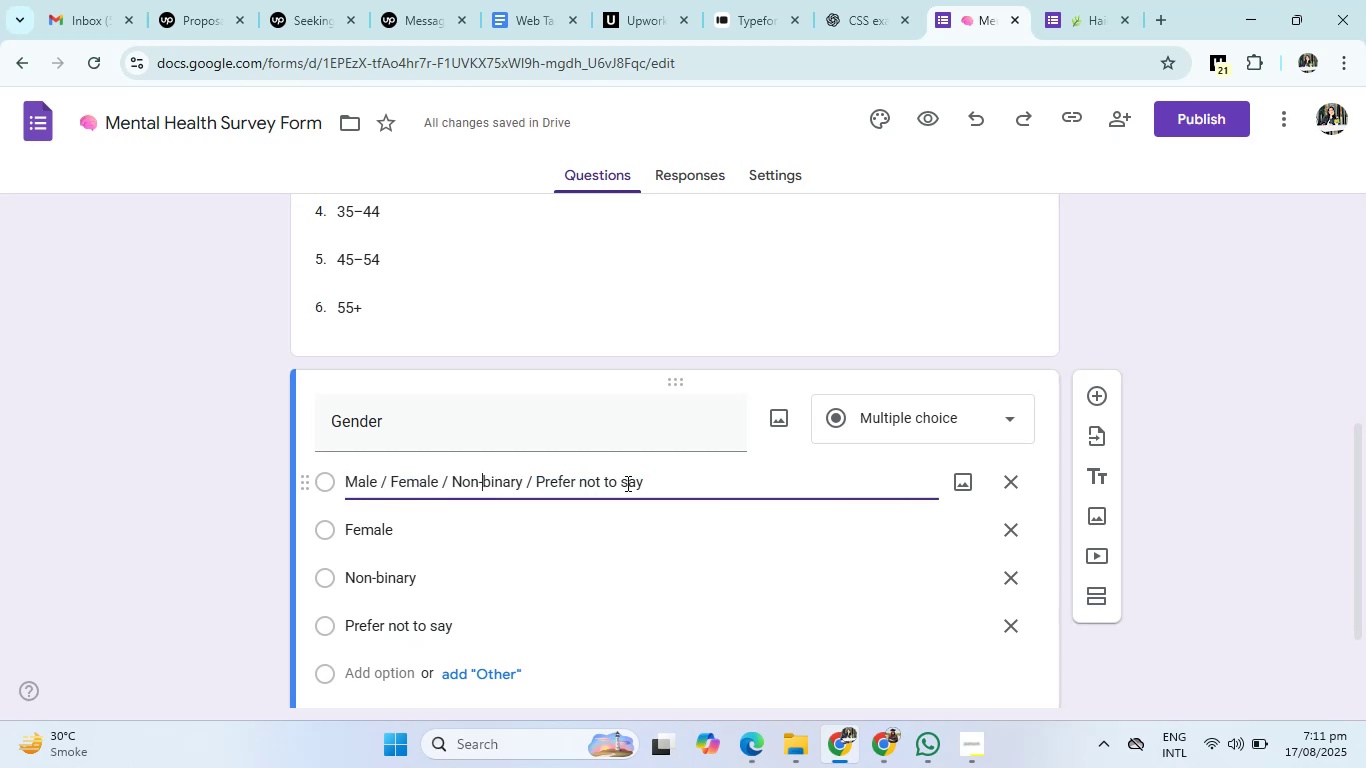 
left_click_drag(start_coordinate=[661, 481], to_coordinate=[383, 492])
 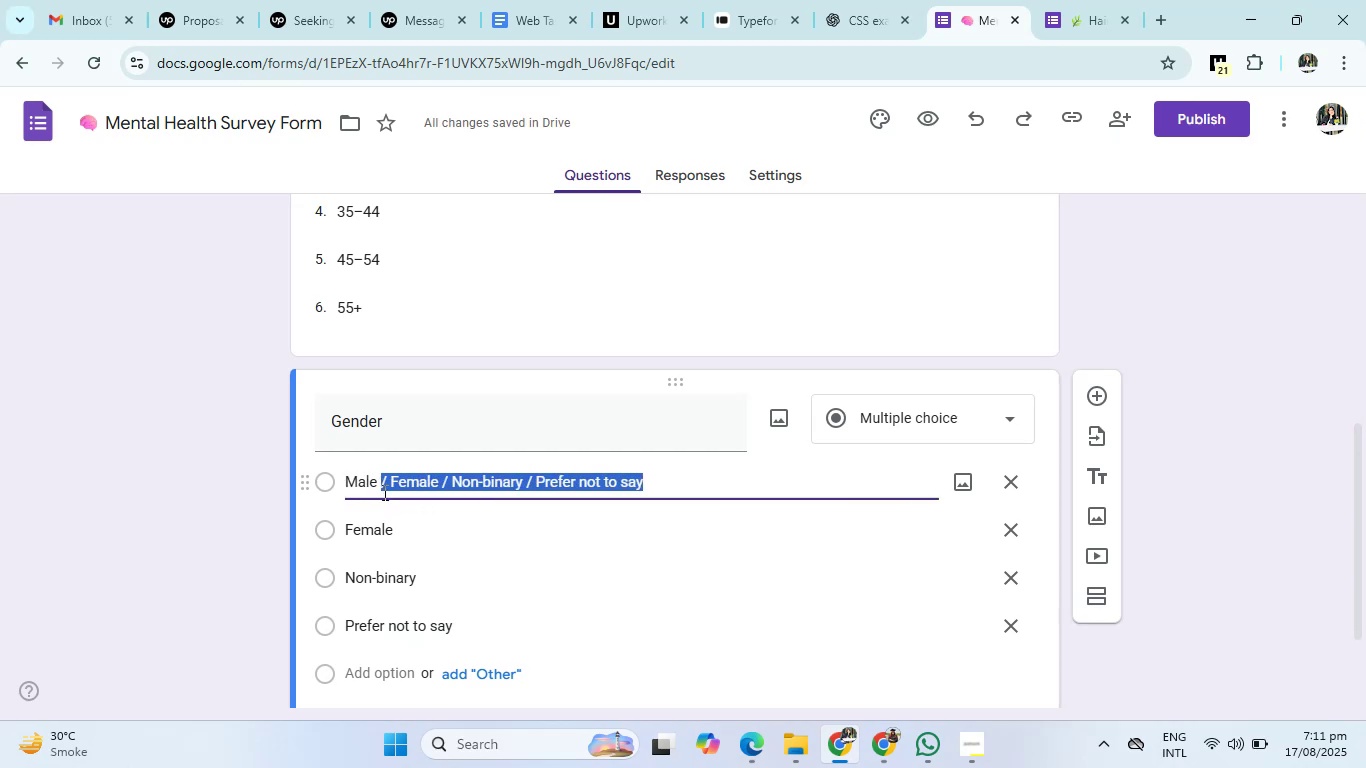 
key(Backspace)
 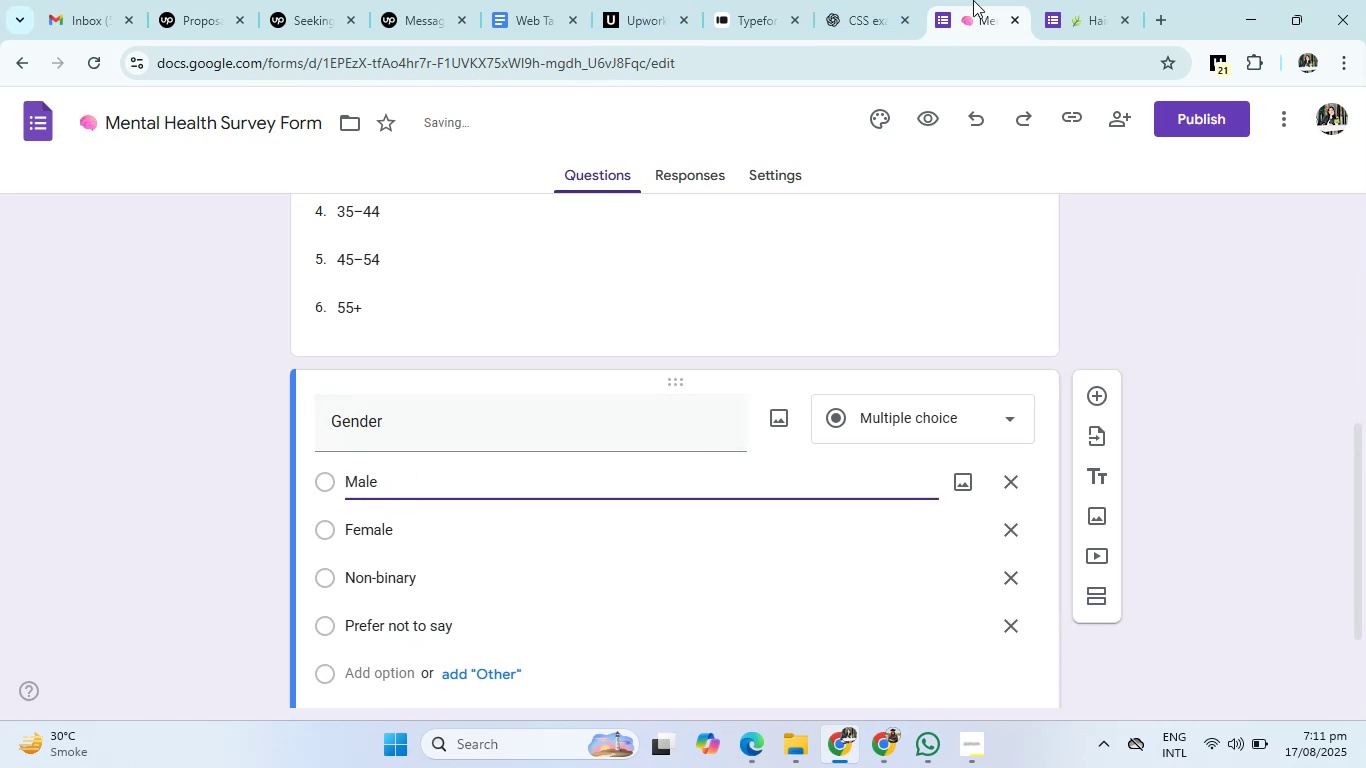 
left_click([885, 0])
 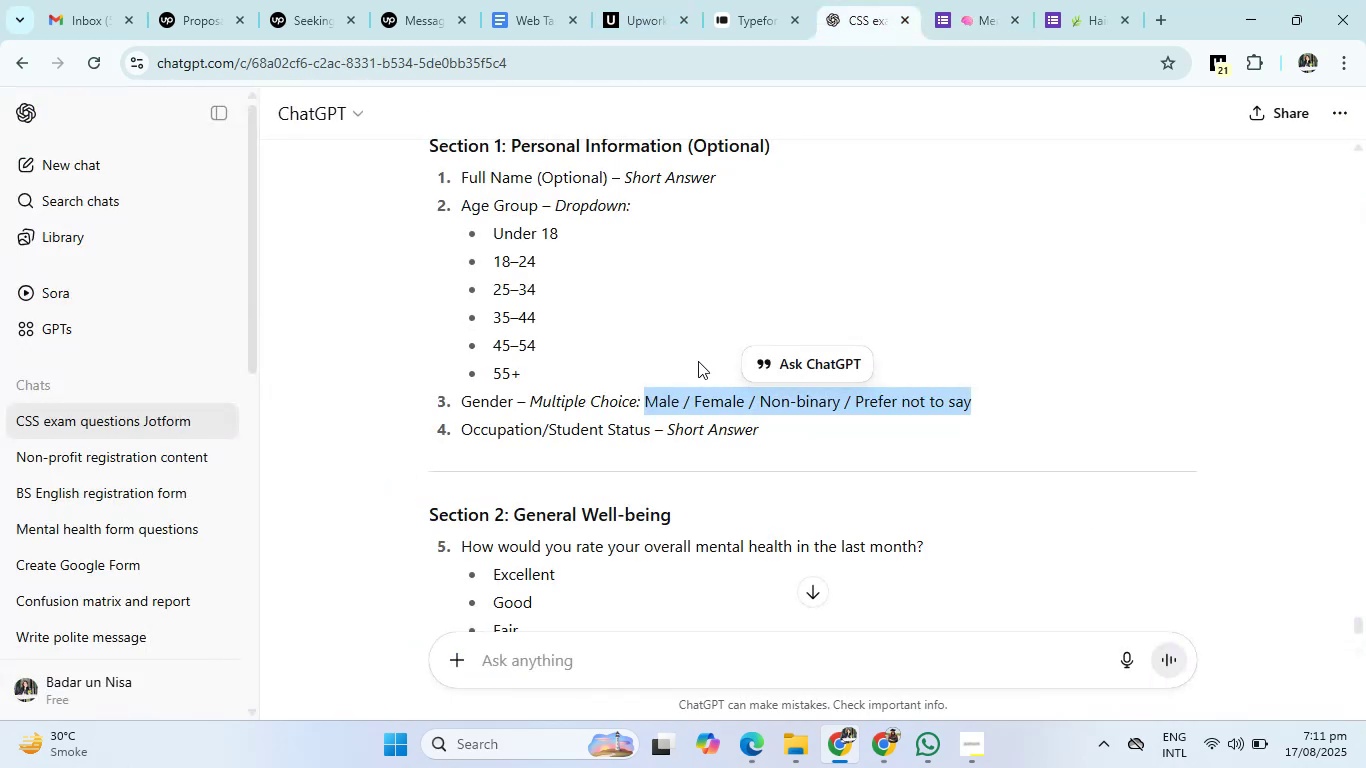 
scroll: coordinate [661, 410], scroll_direction: down, amount: 1.0
 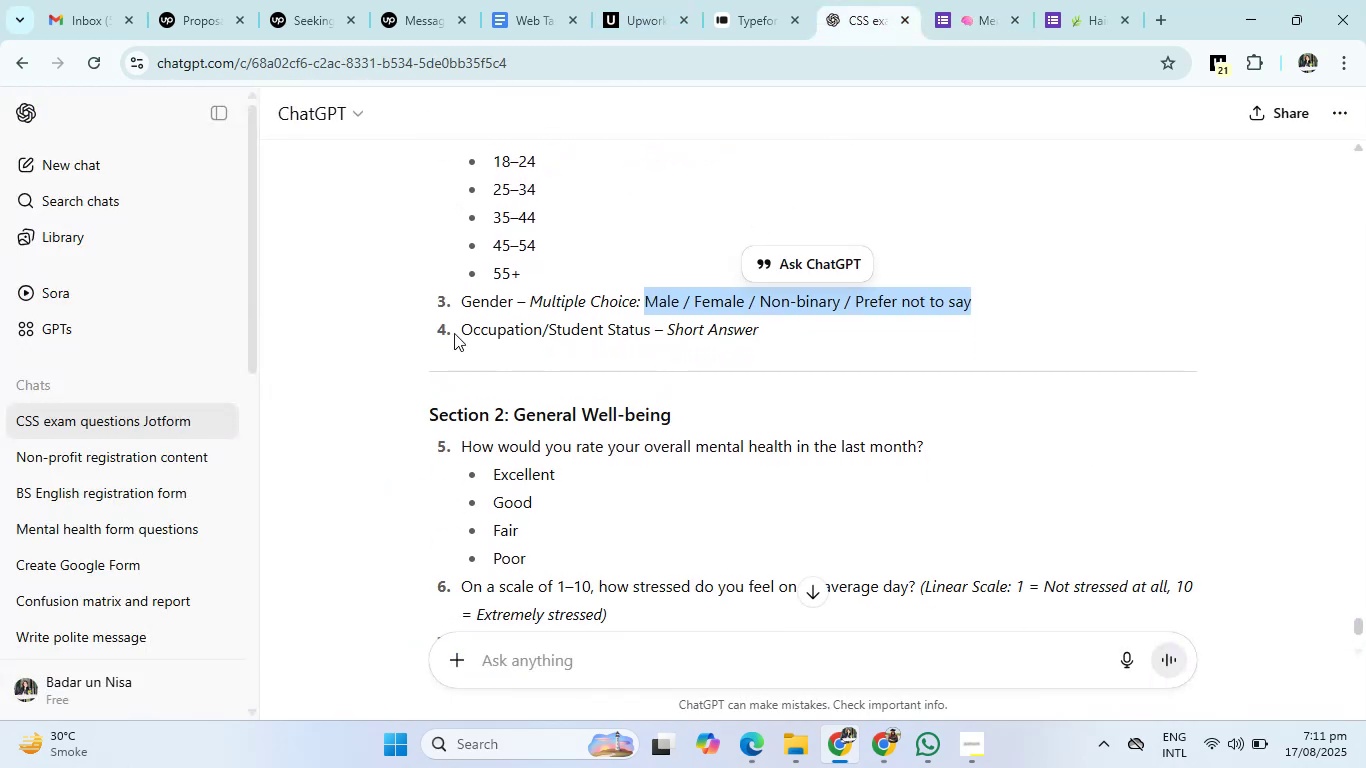 
left_click_drag(start_coordinate=[457, 328], to_coordinate=[650, 330])
 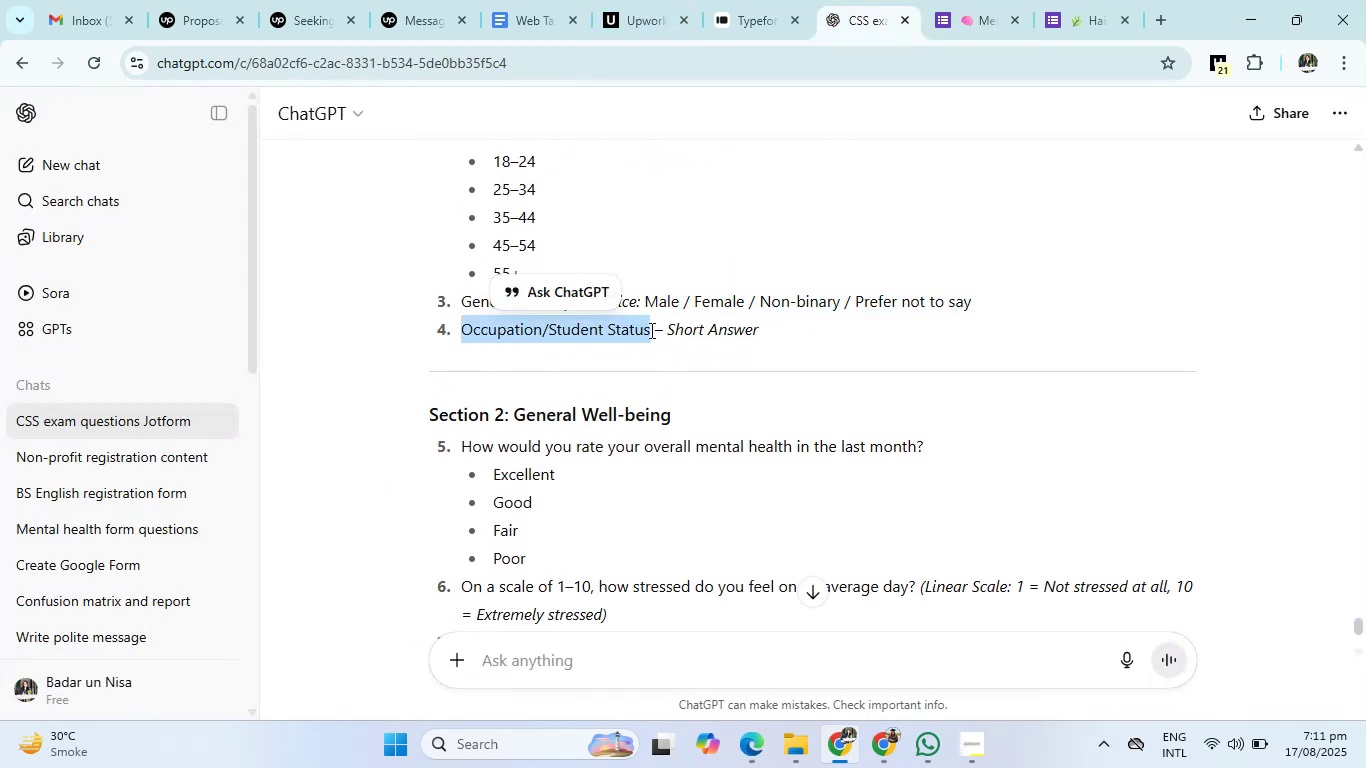 
key(Control+C)
 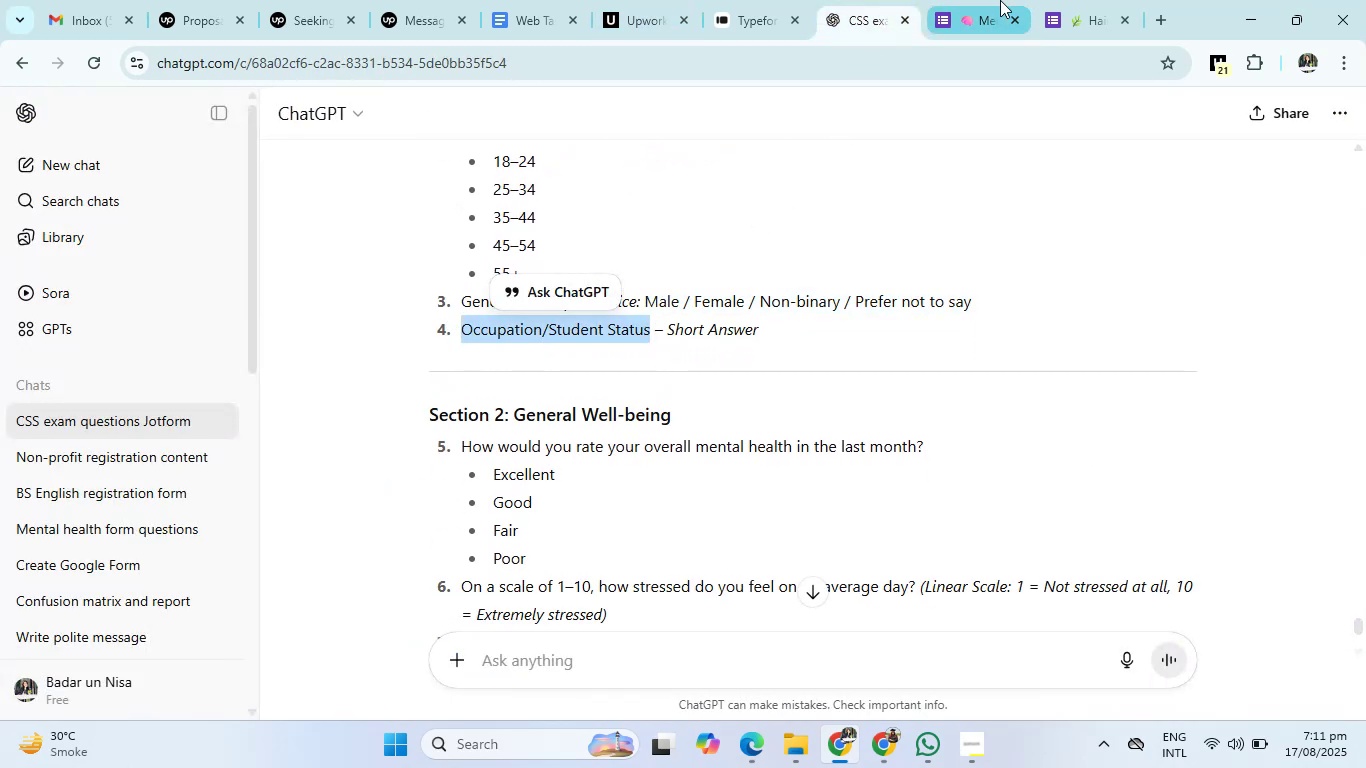 
left_click([951, 0])
 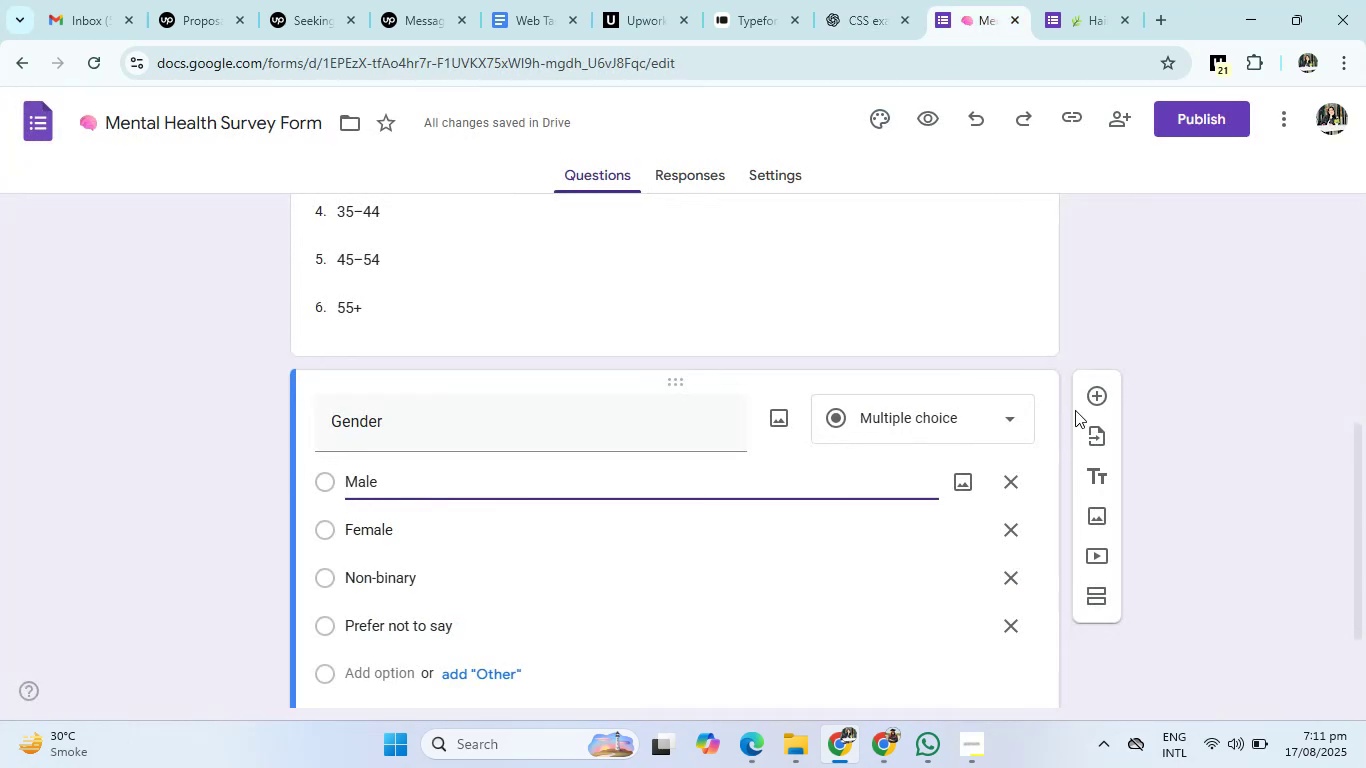 
left_click([1095, 378])
 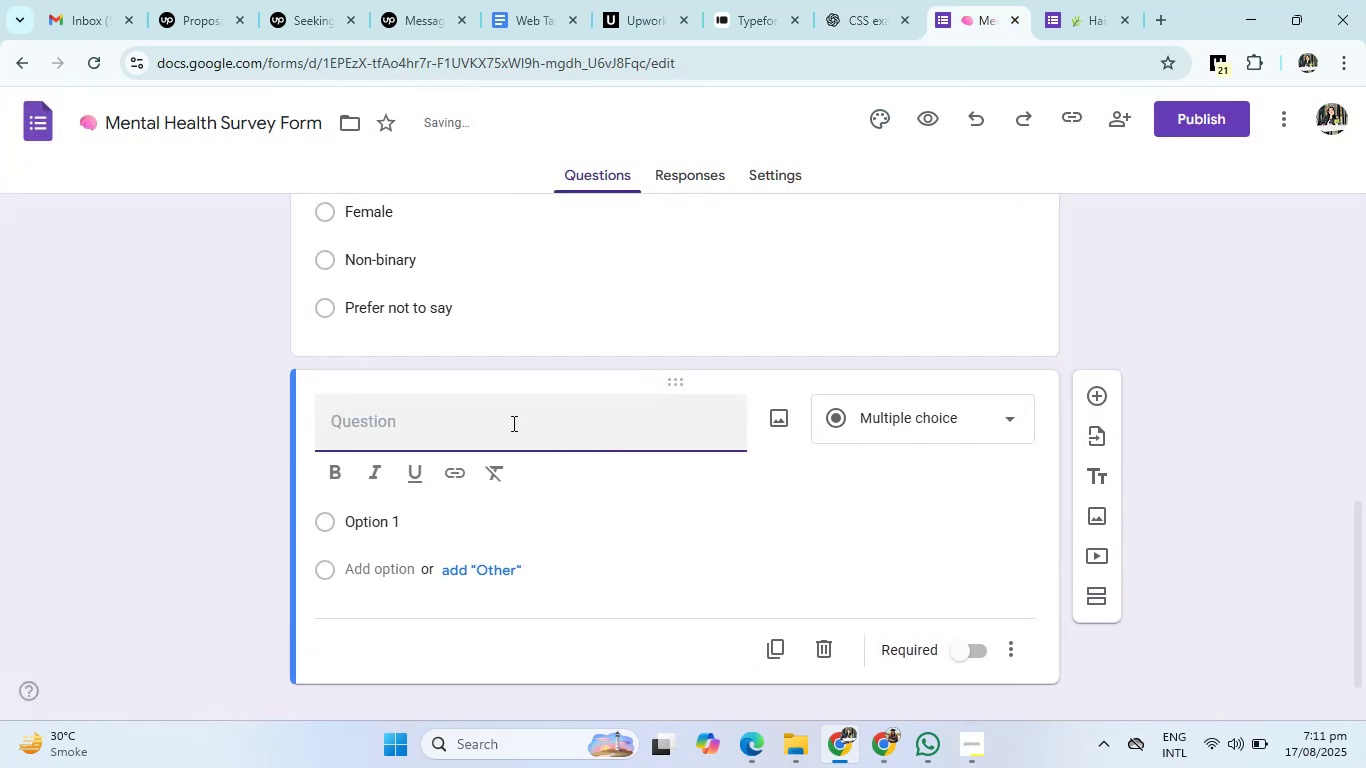 
key(Control+V)
 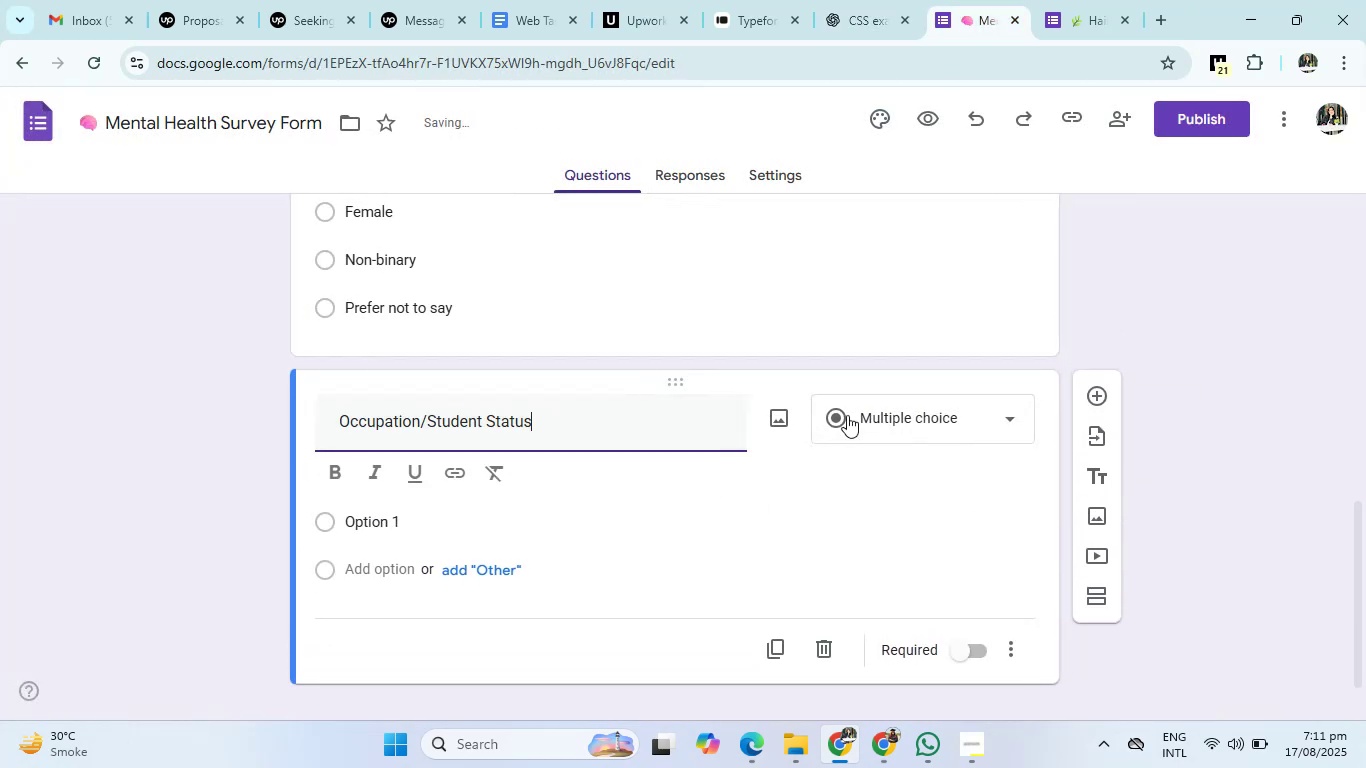 
left_click([931, 412])
 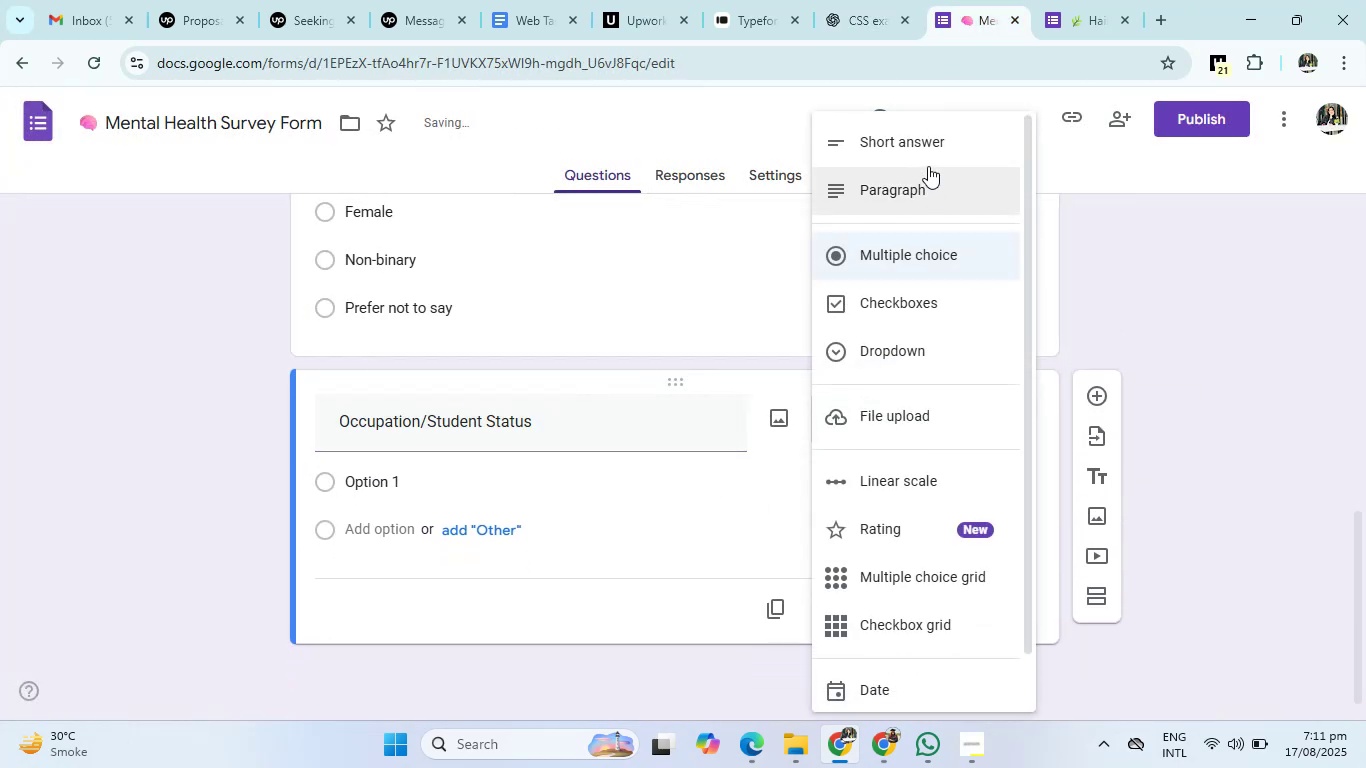 
left_click([928, 161])
 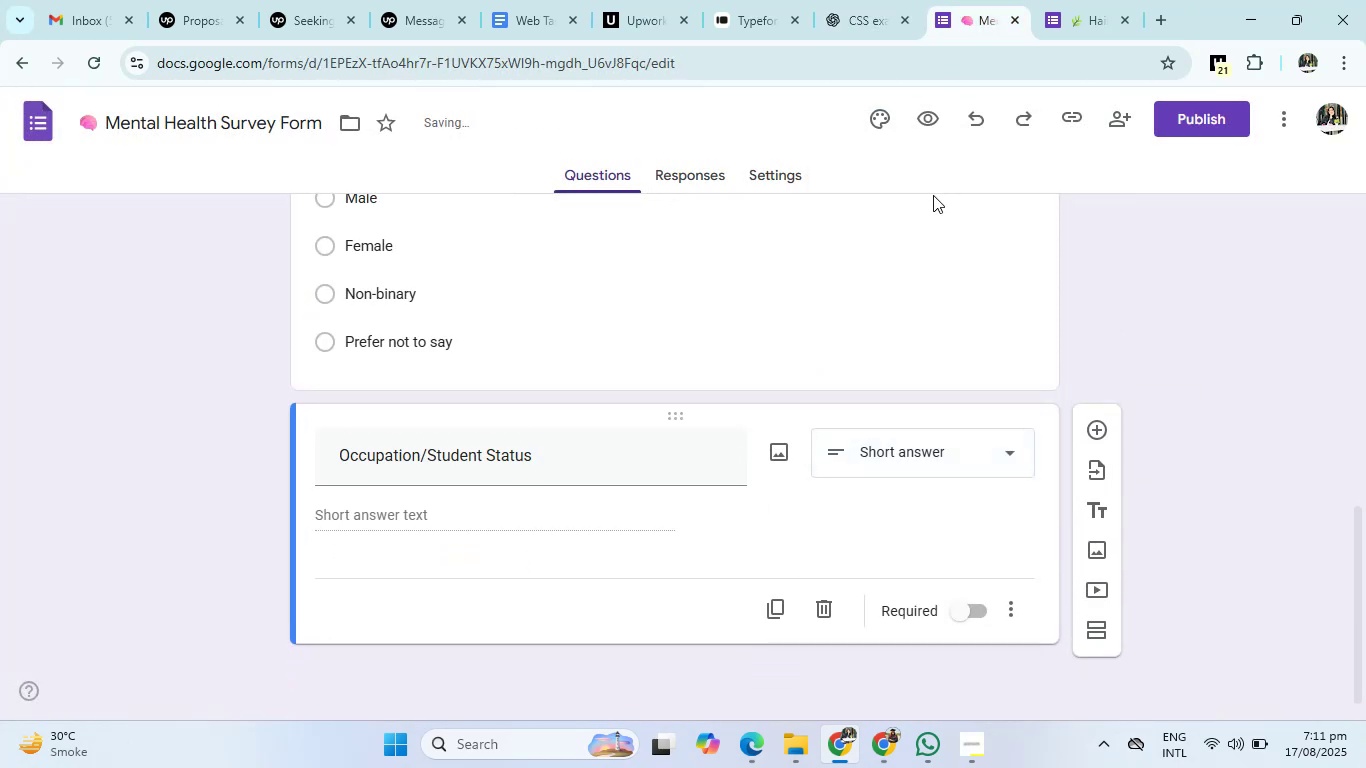 
left_click([845, 0])
 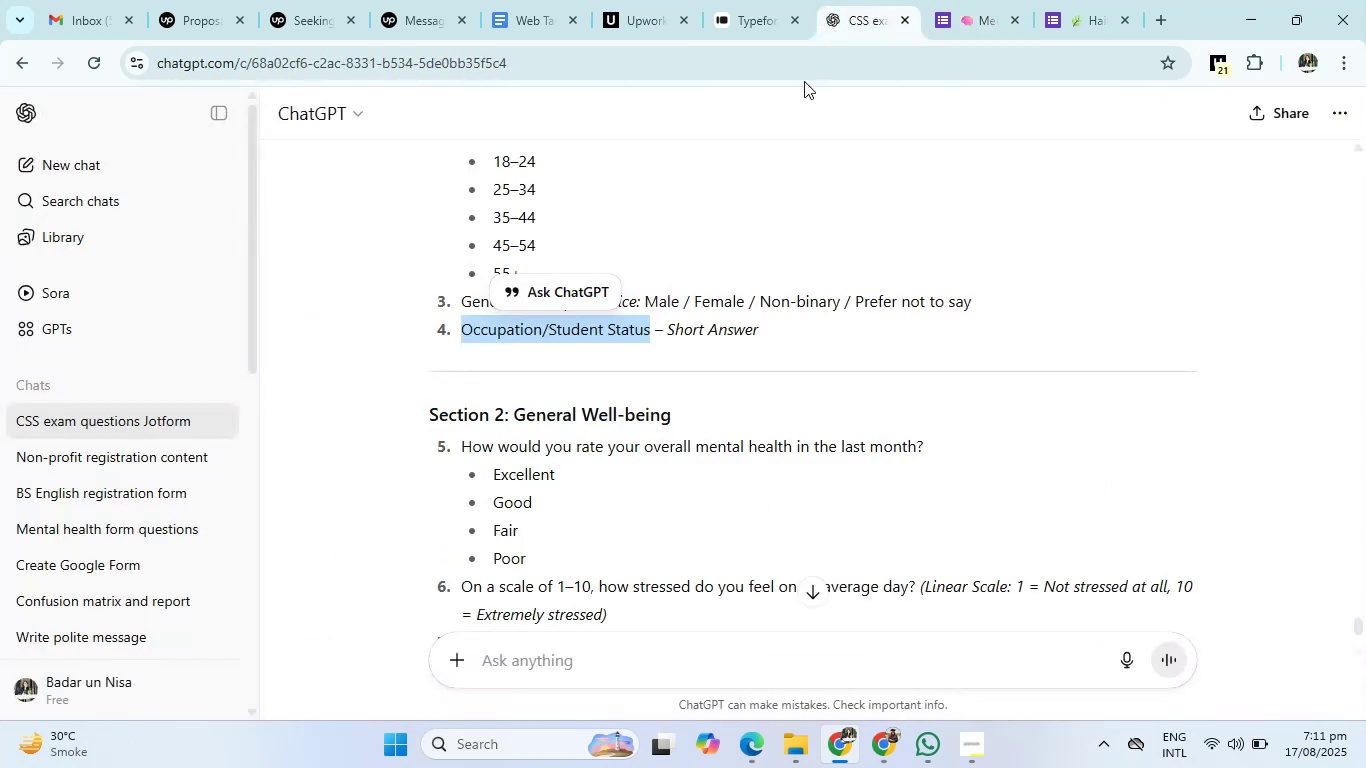 
scroll: coordinate [669, 348], scroll_direction: down, amount: 2.0
 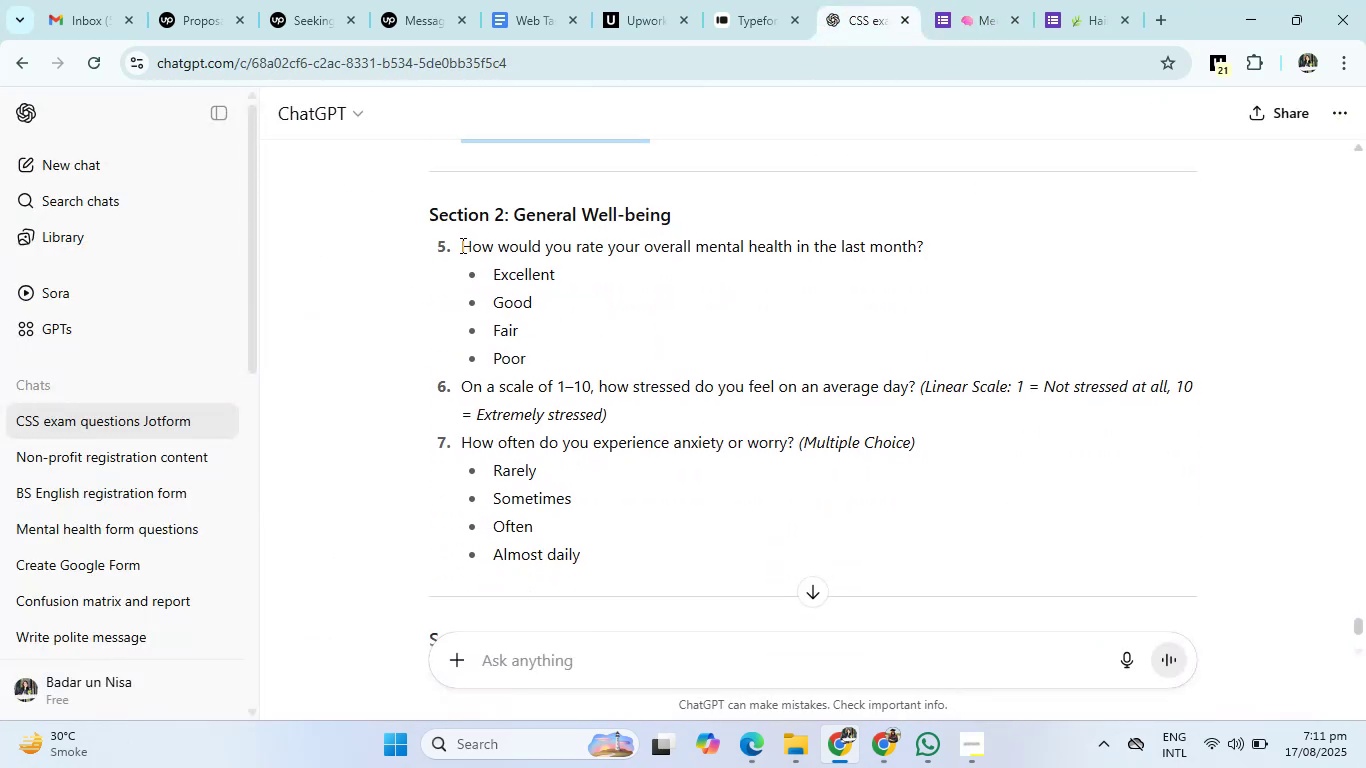 
left_click_drag(start_coordinate=[460, 246], to_coordinate=[938, 246])
 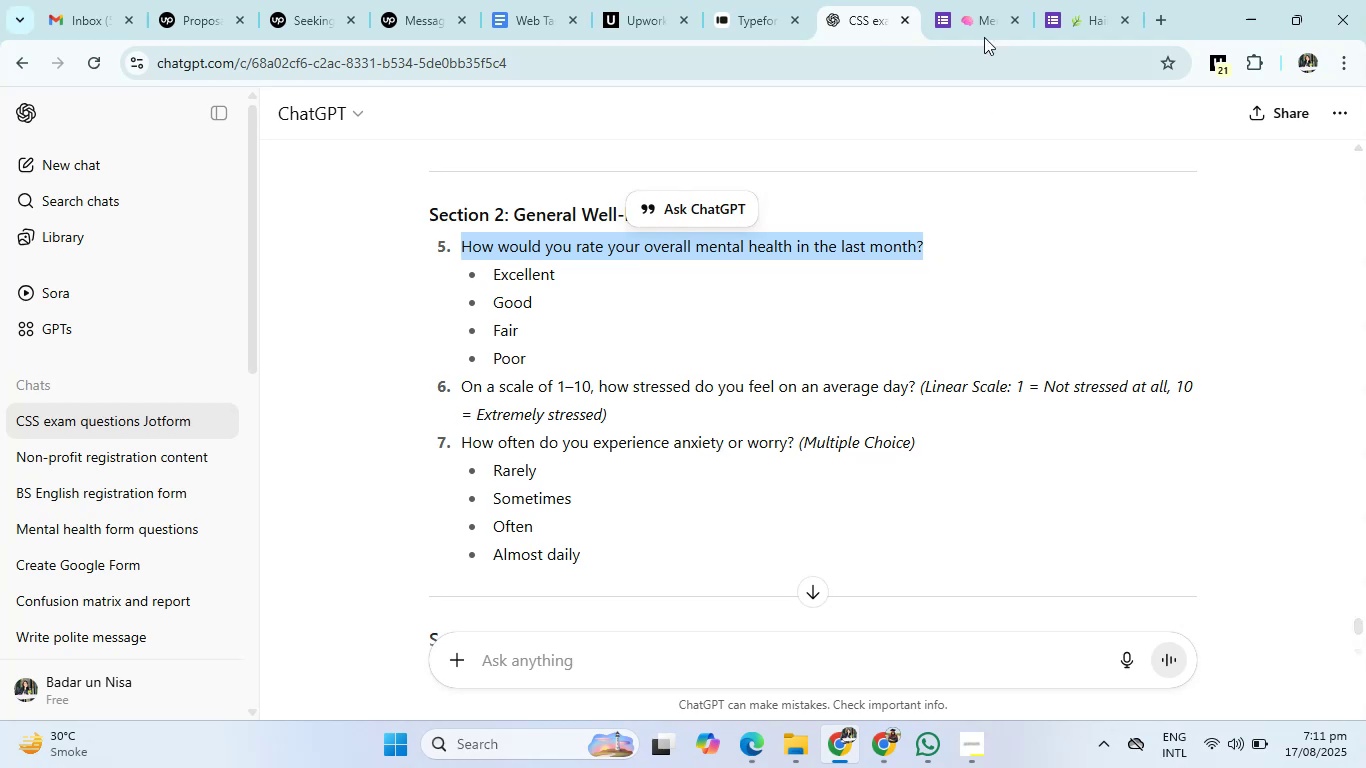 
left_click([990, 0])
 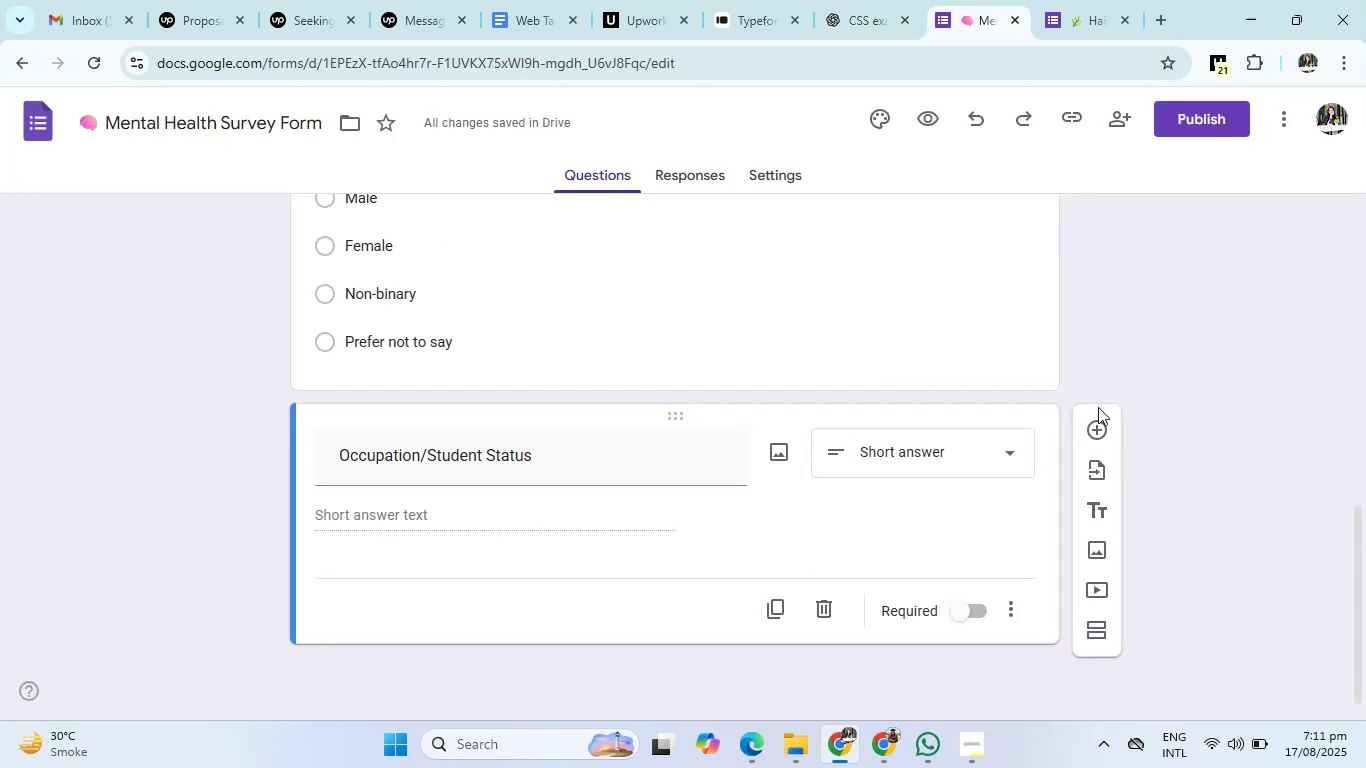 
left_click([1096, 431])
 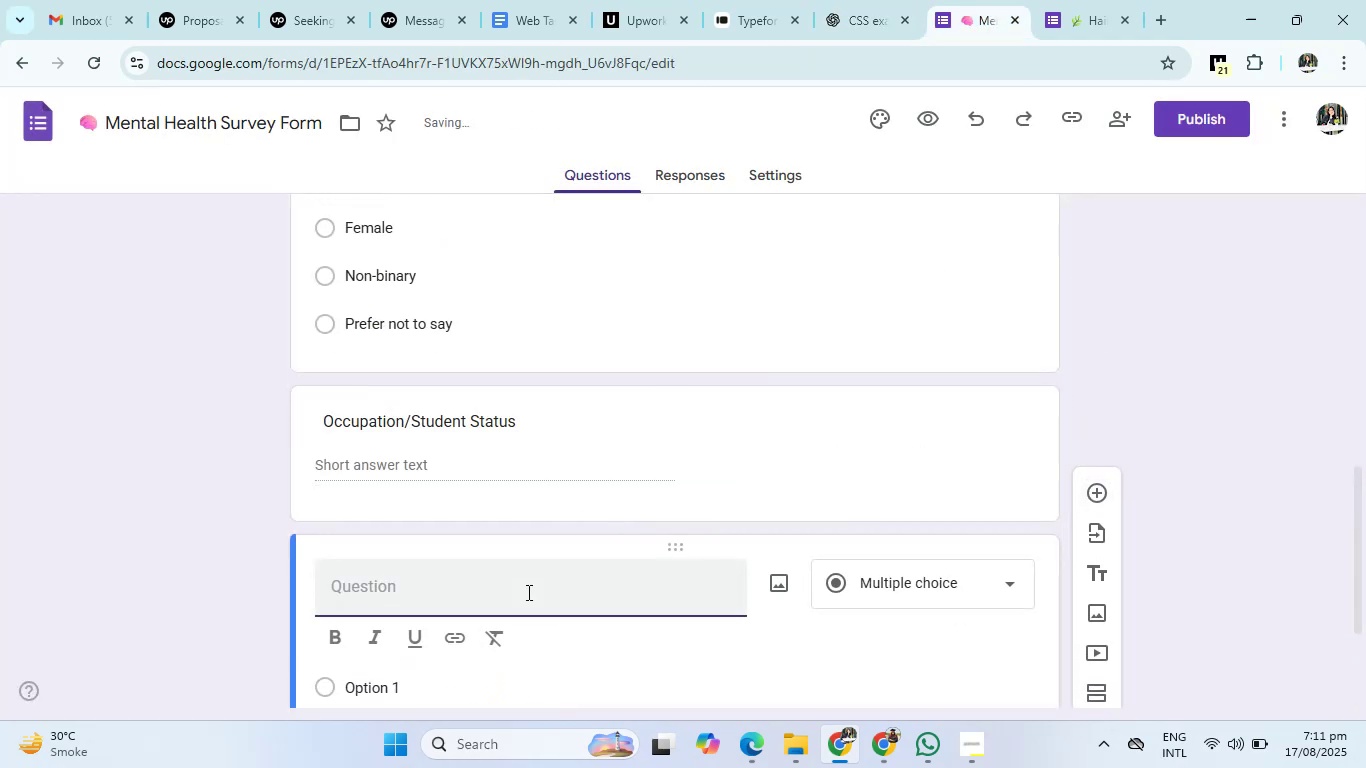 
type(How would you rate your overall mental heal)
key(Backspace)
key(Backspace)
key(Backspace)
key(Backspace)
type(l Heakth)
key(Backspace)
key(Backspace)
key(Backspace)
type(lth in last month)
 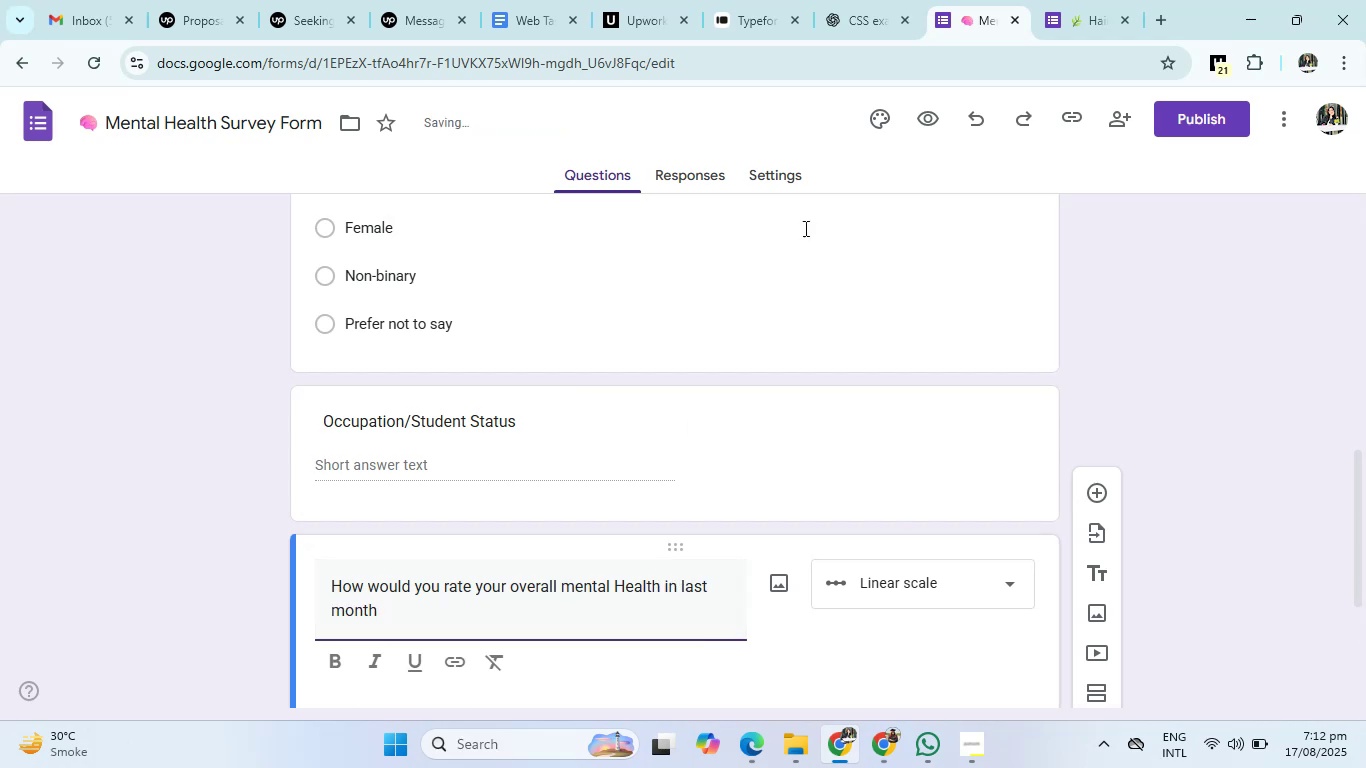 
left_click([891, 0])
 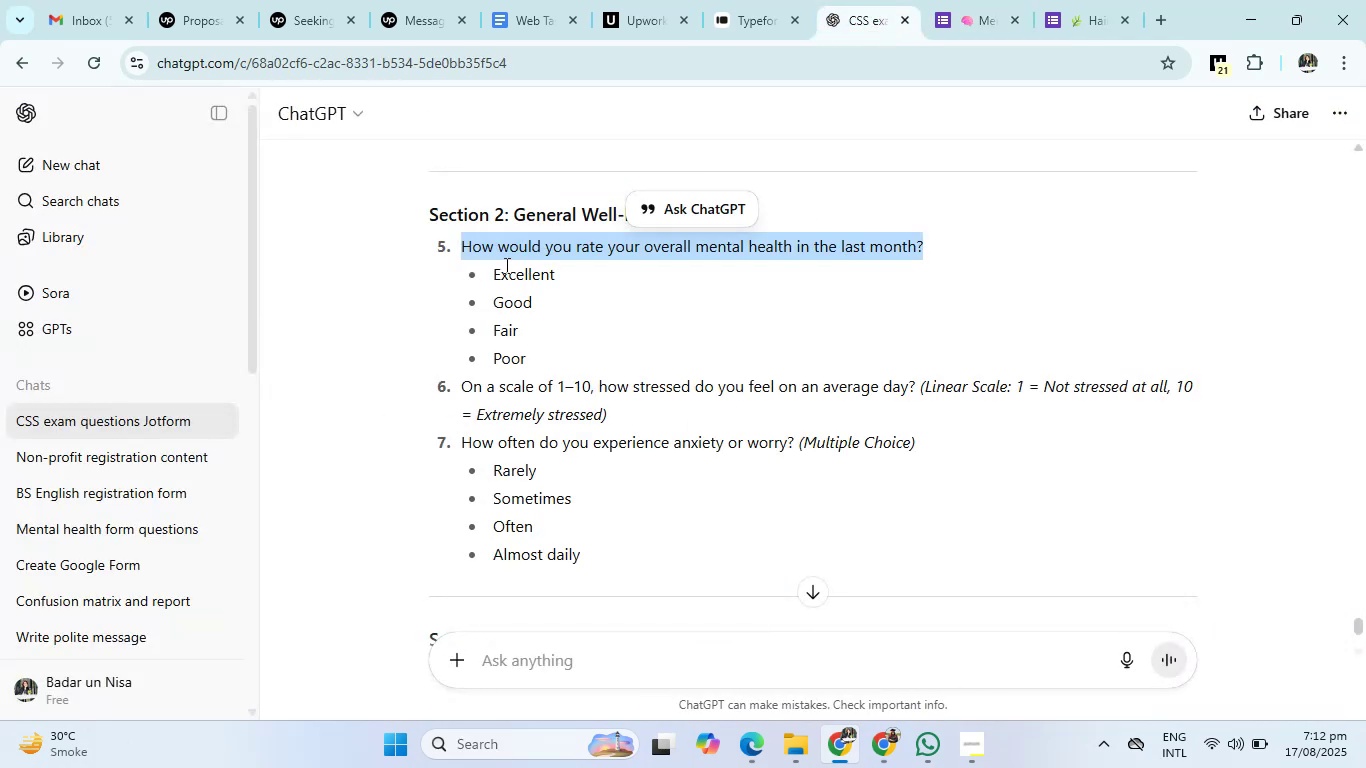 
left_click_drag(start_coordinate=[496, 271], to_coordinate=[530, 351])
 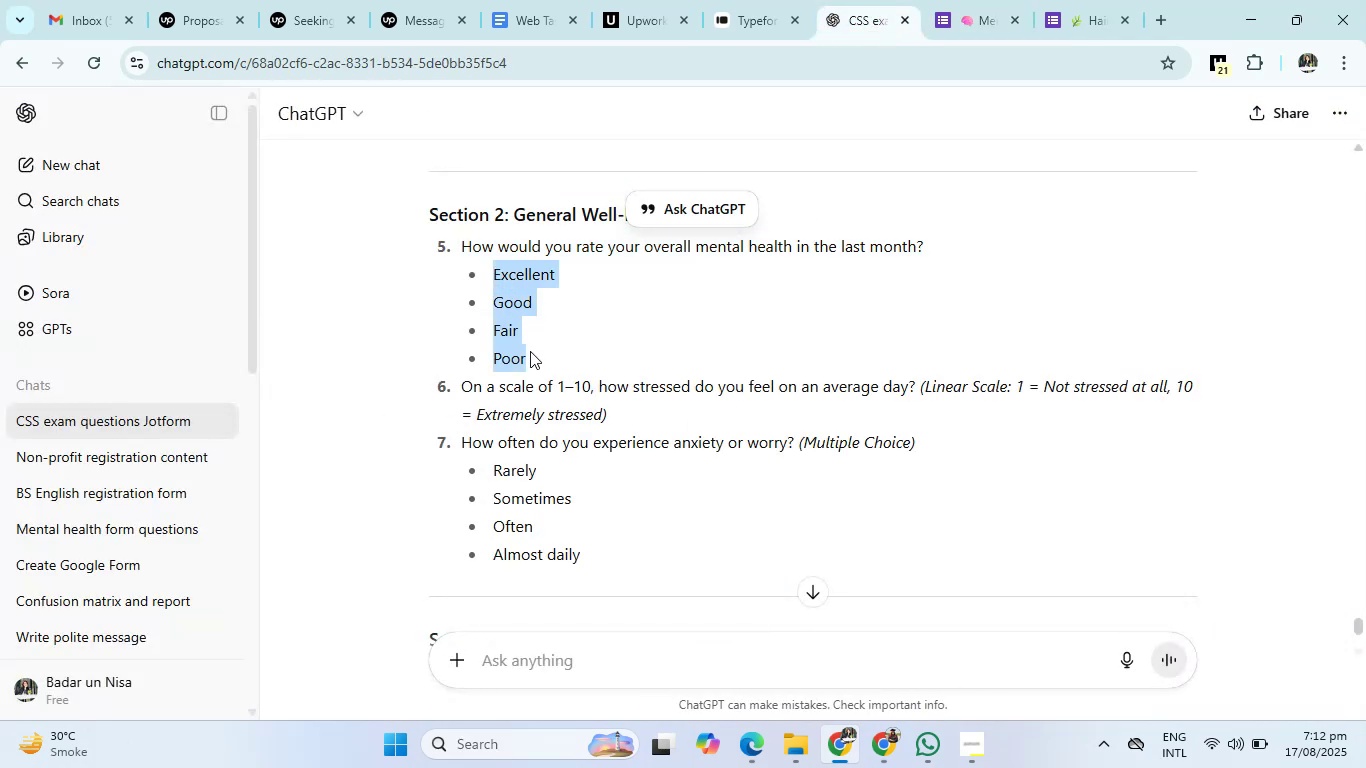 
key(Control+C)
 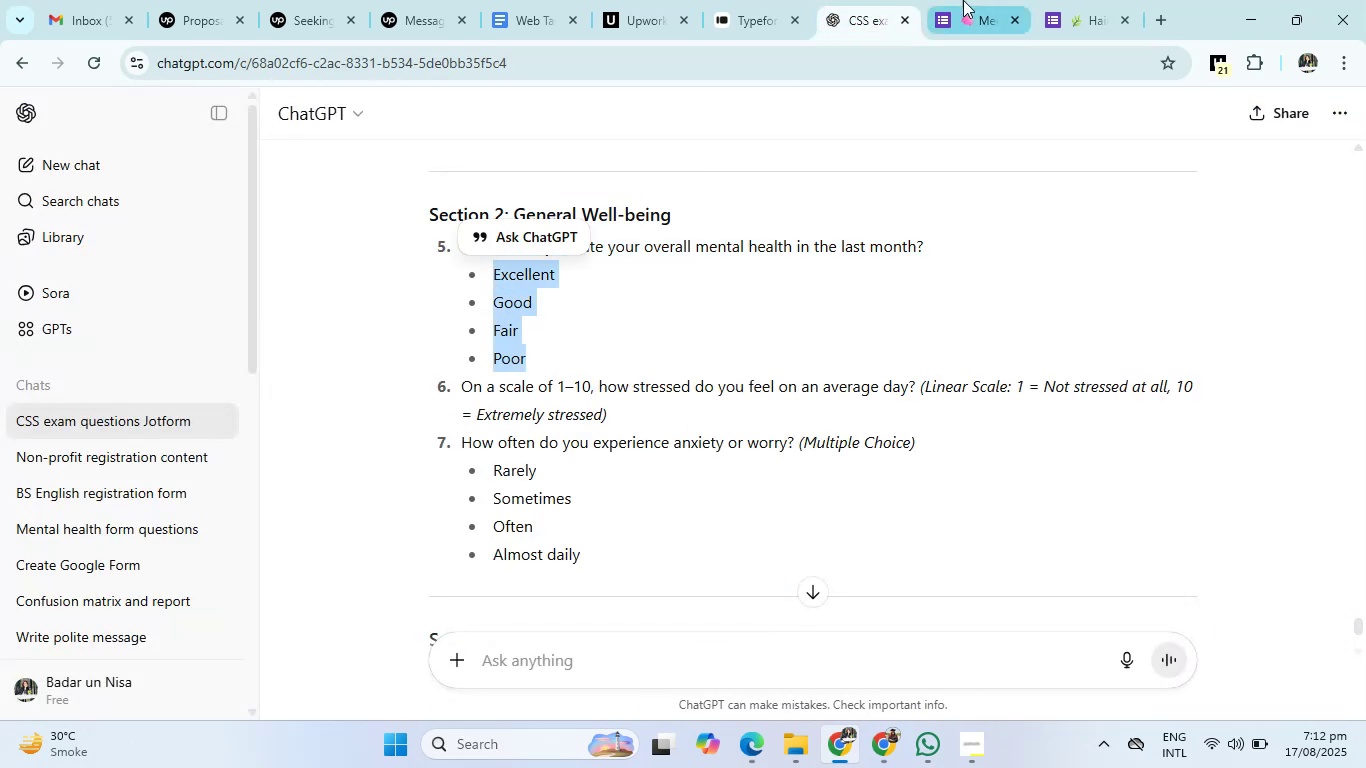 
left_click([989, 0])
 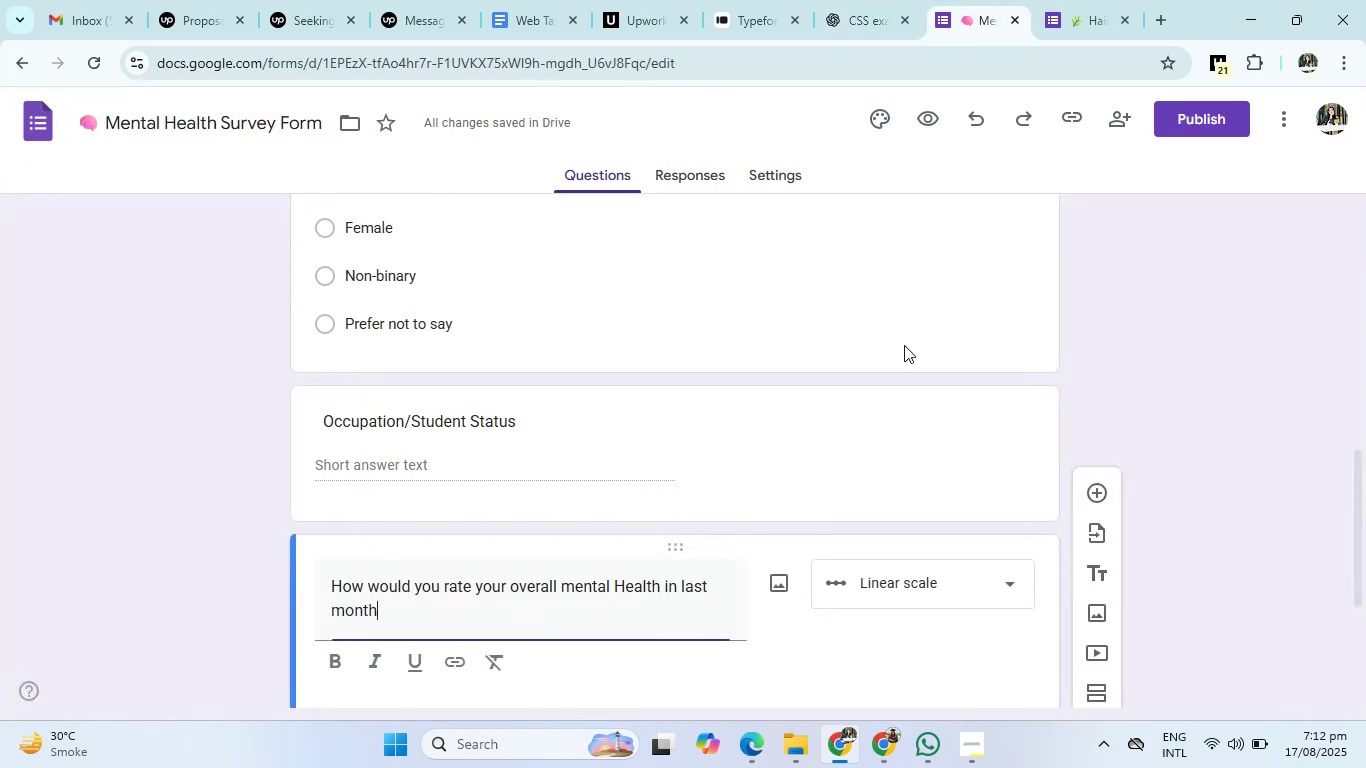 
scroll: coordinate [897, 452], scroll_direction: down, amount: 3.0
 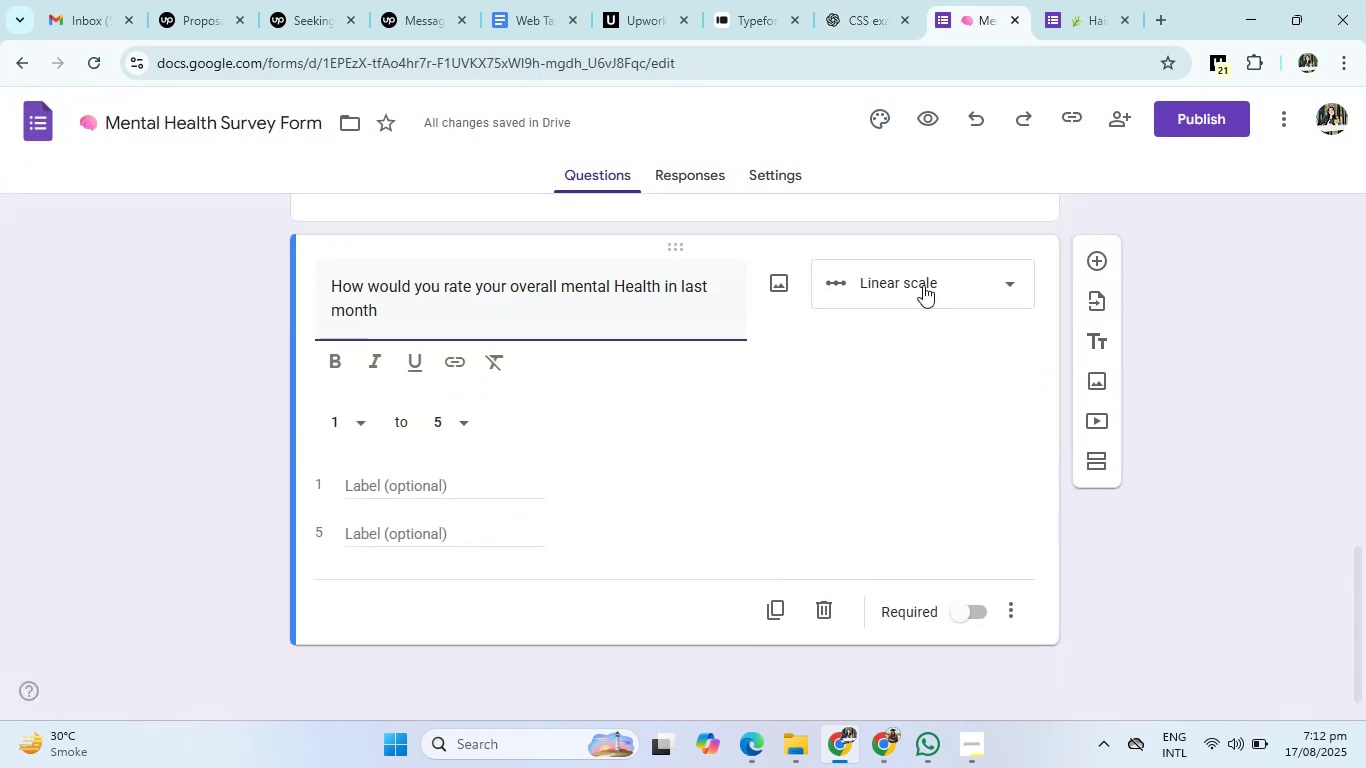 
left_click([923, 274])
 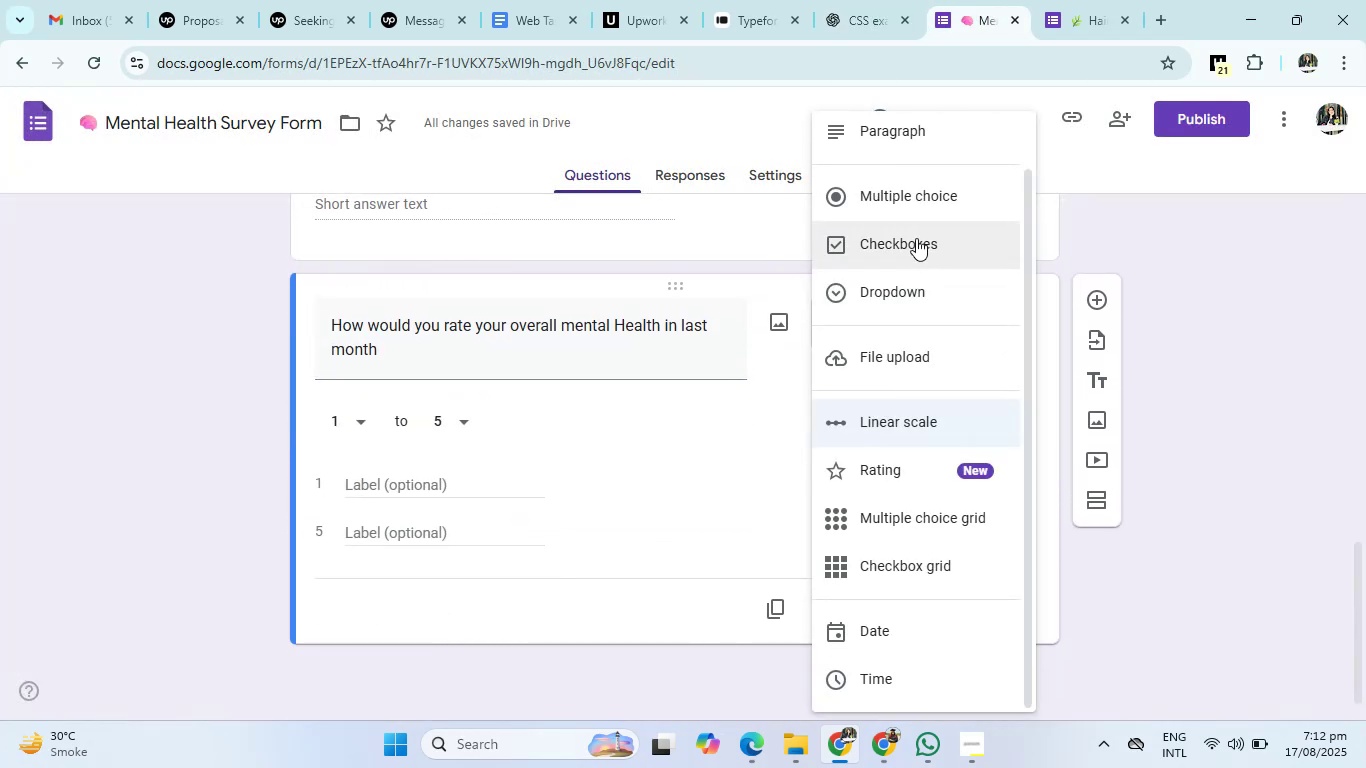 
left_click([916, 193])
 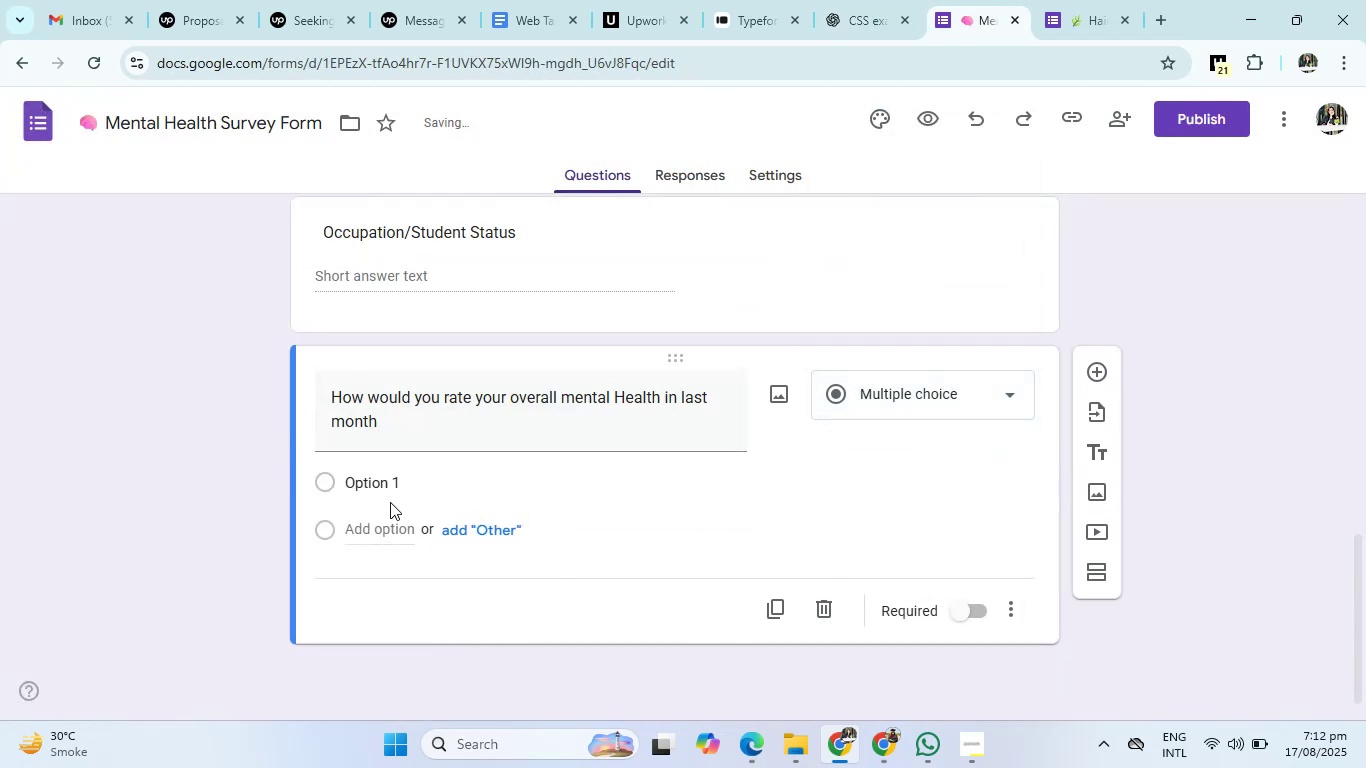 
left_click([380, 478])
 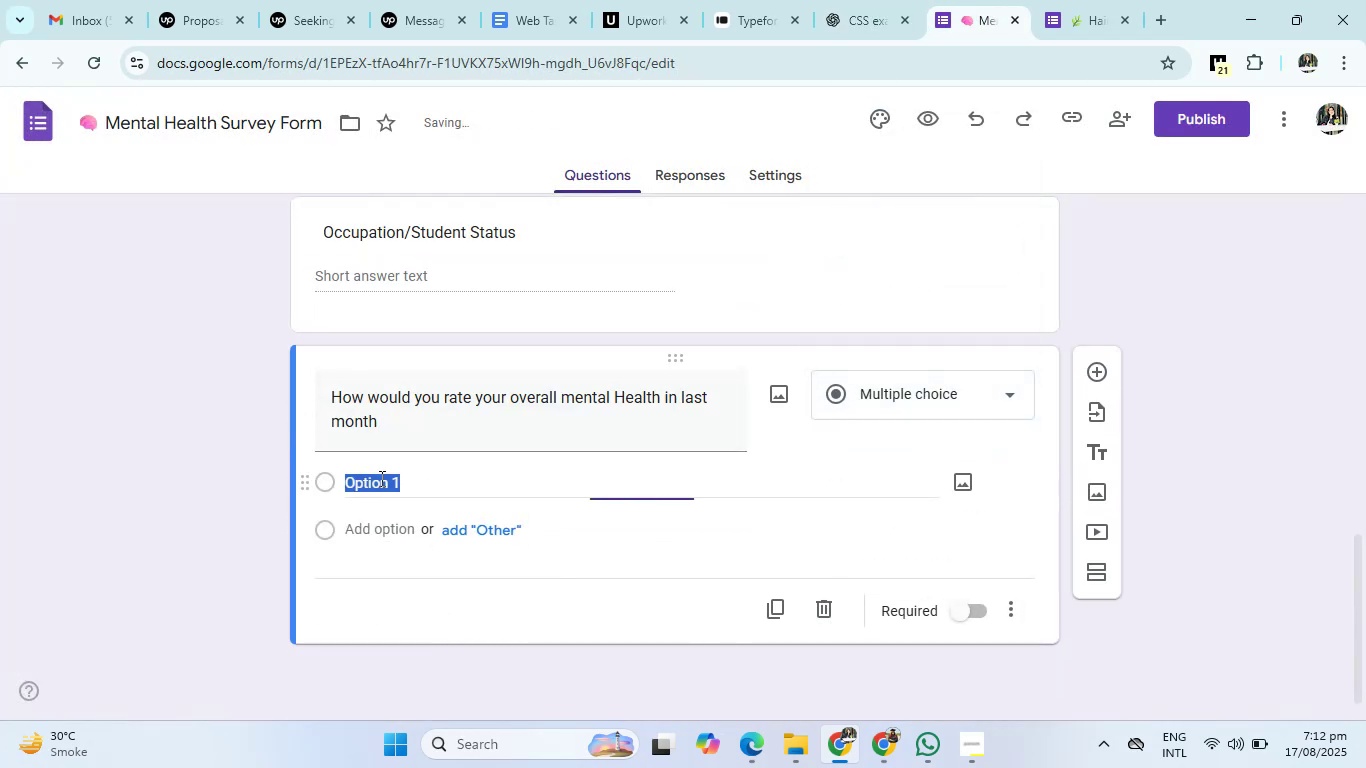 
key(Control+V)
 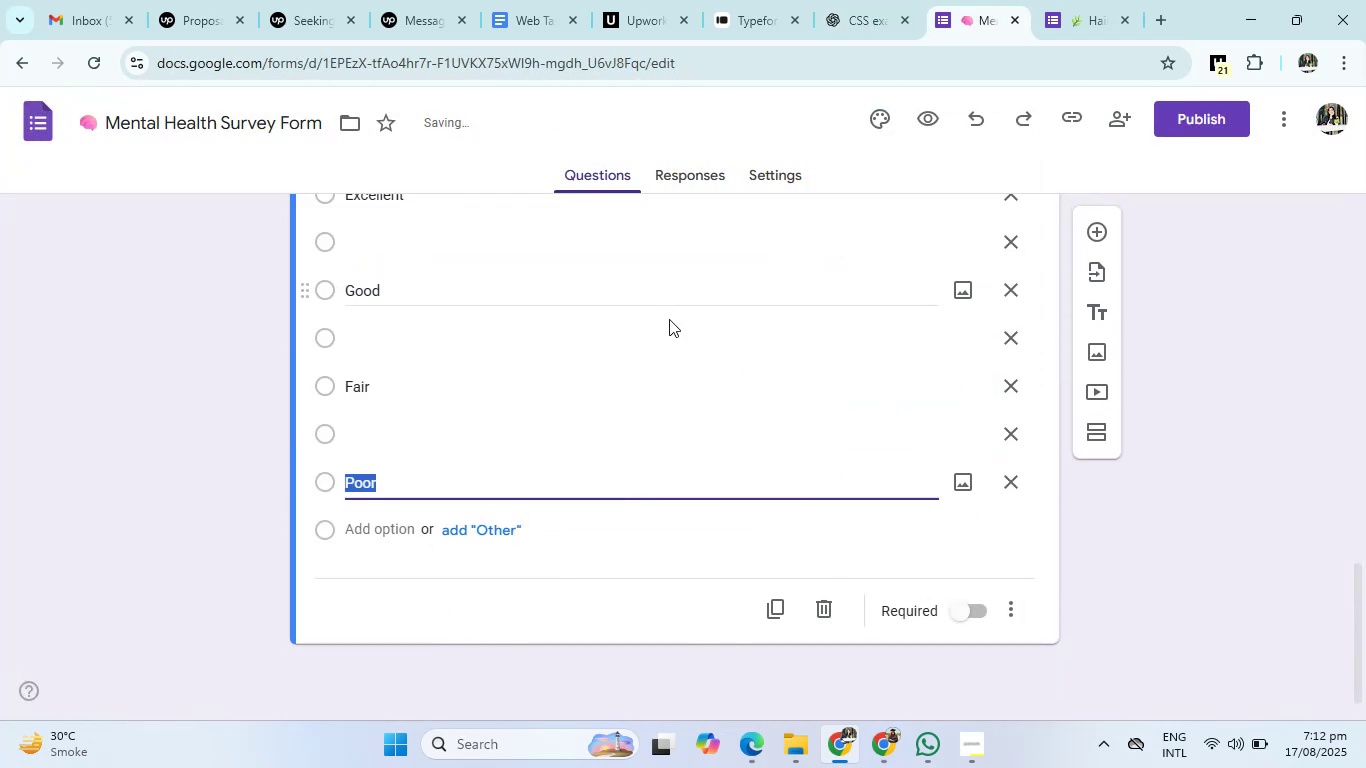 
scroll: coordinate [734, 354], scroll_direction: up, amount: 1.0
 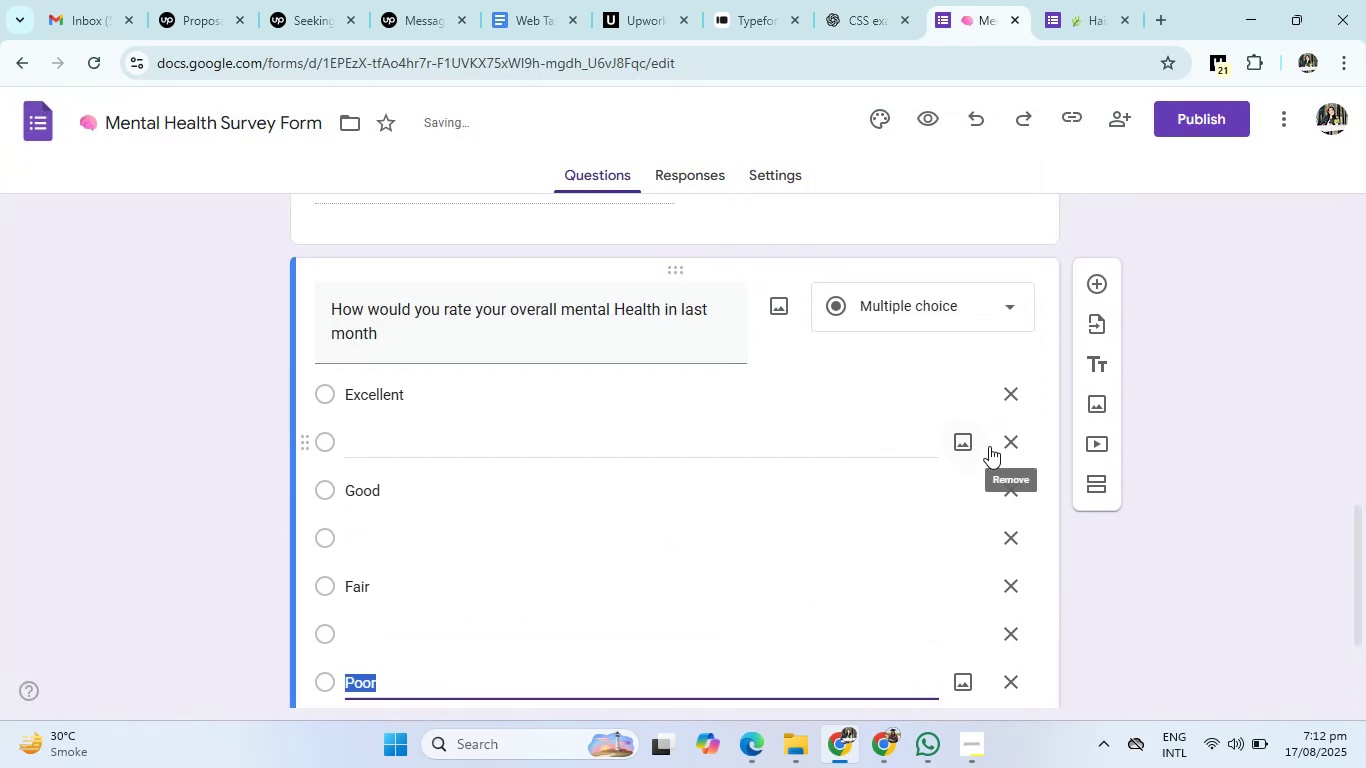 
left_click([1000, 441])
 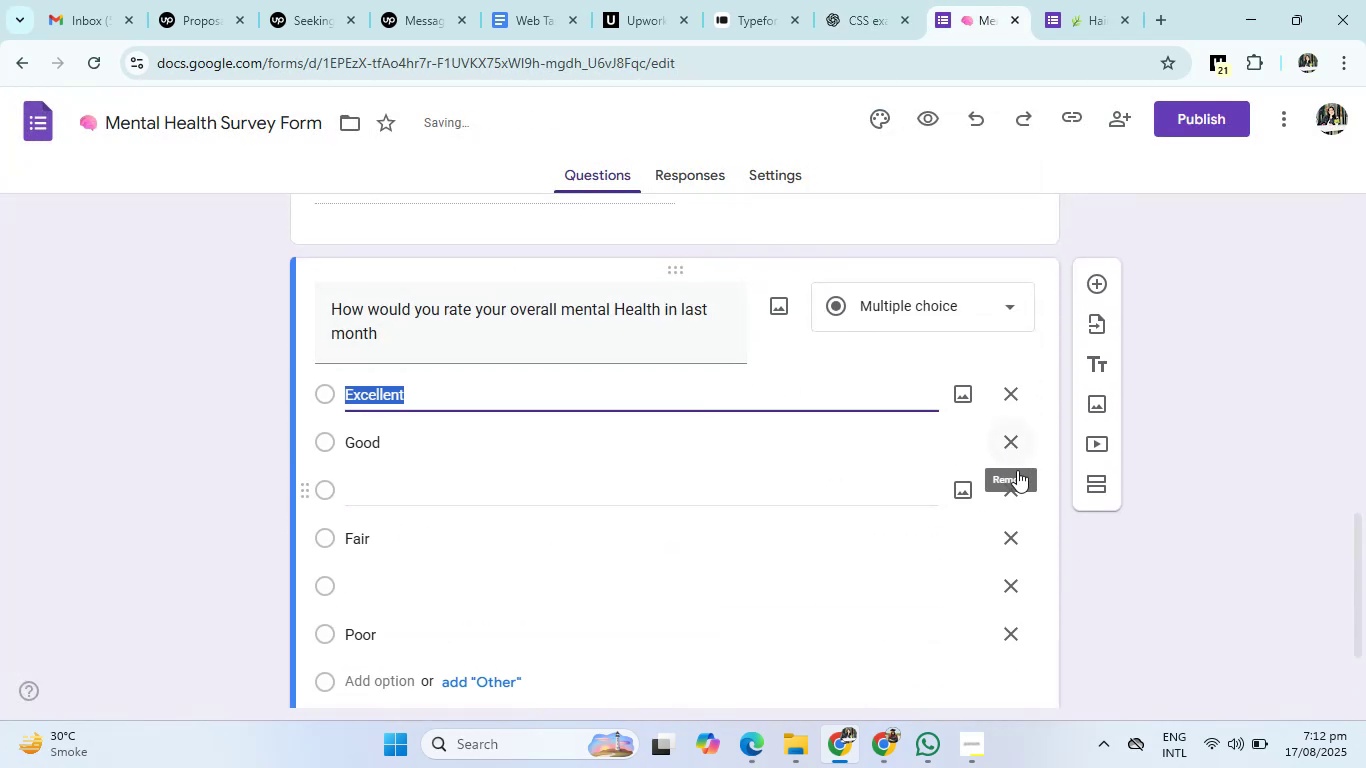 
left_click([1021, 478])
 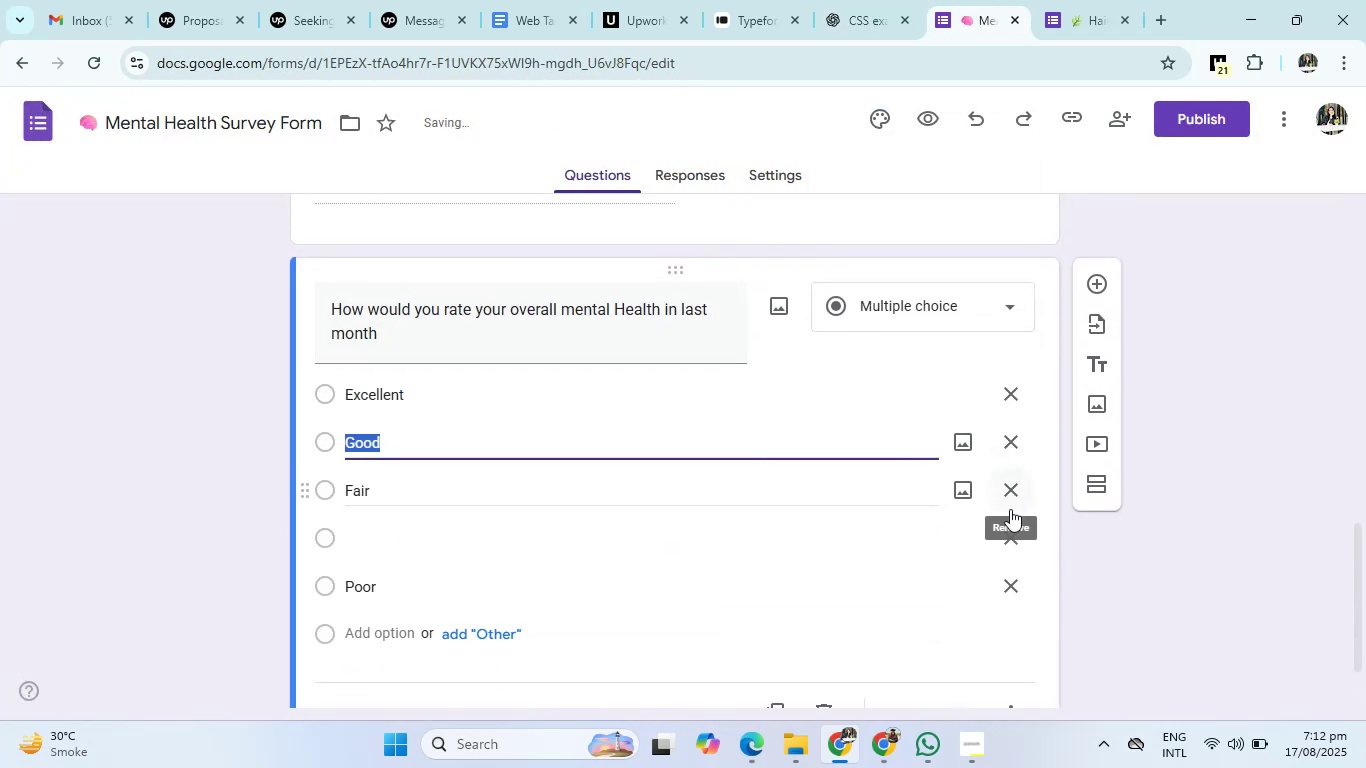 
left_click([1009, 538])
 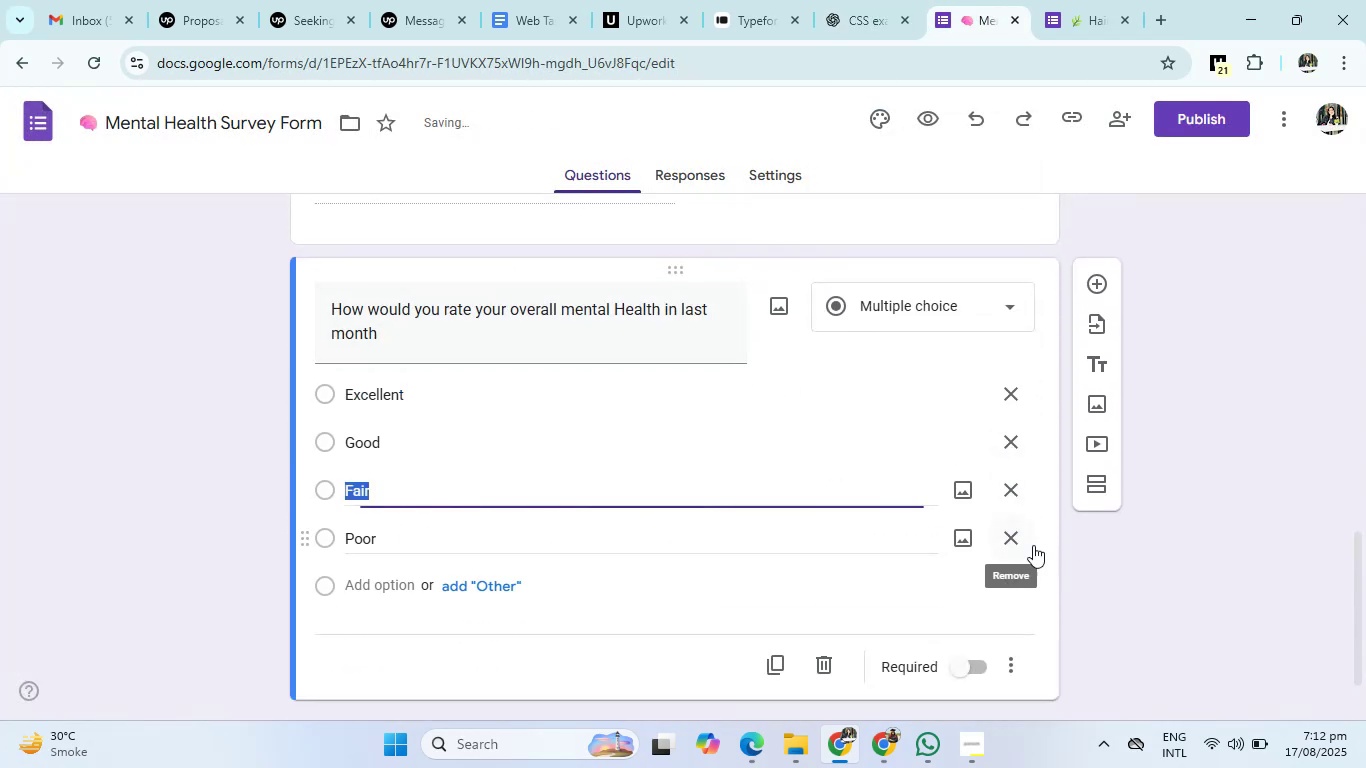 
left_click([1203, 562])
 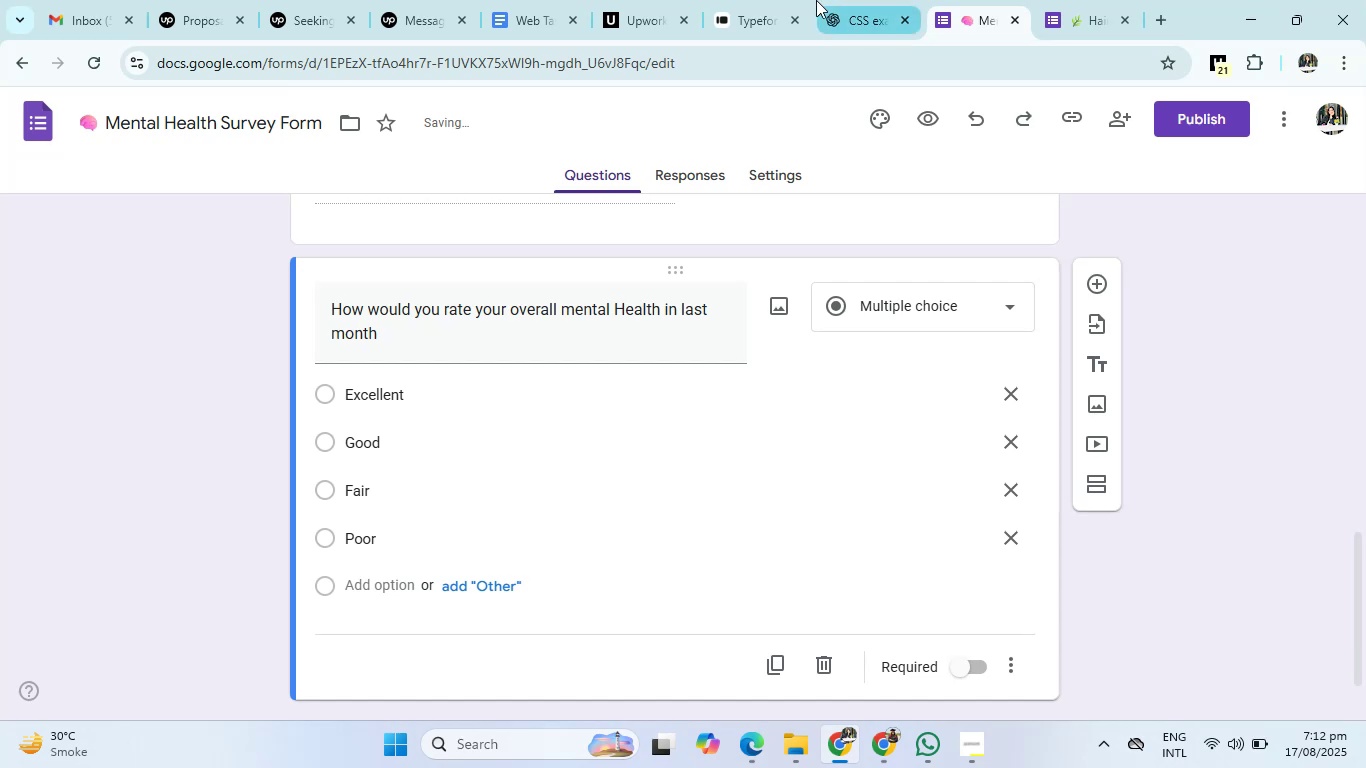 
left_click([857, 0])
 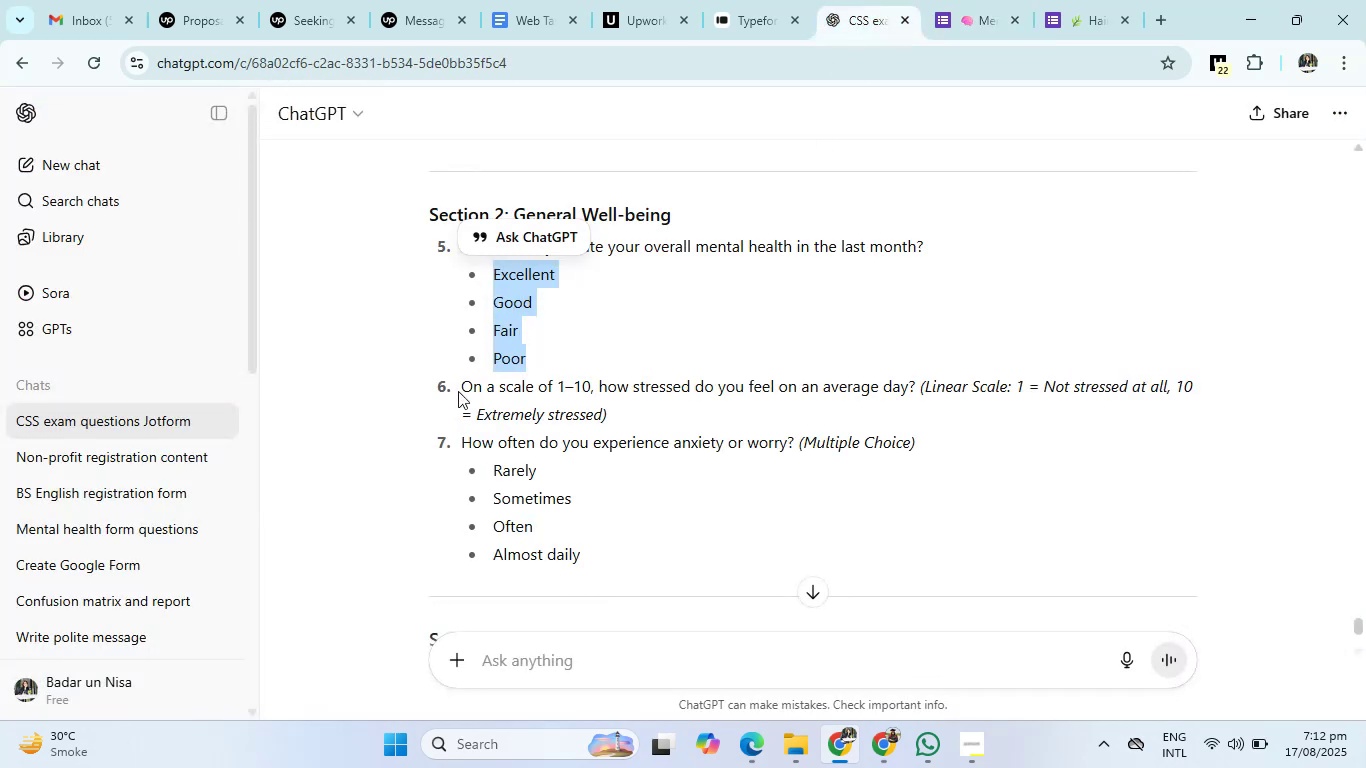 
left_click_drag(start_coordinate=[461, 389], to_coordinate=[920, 393])
 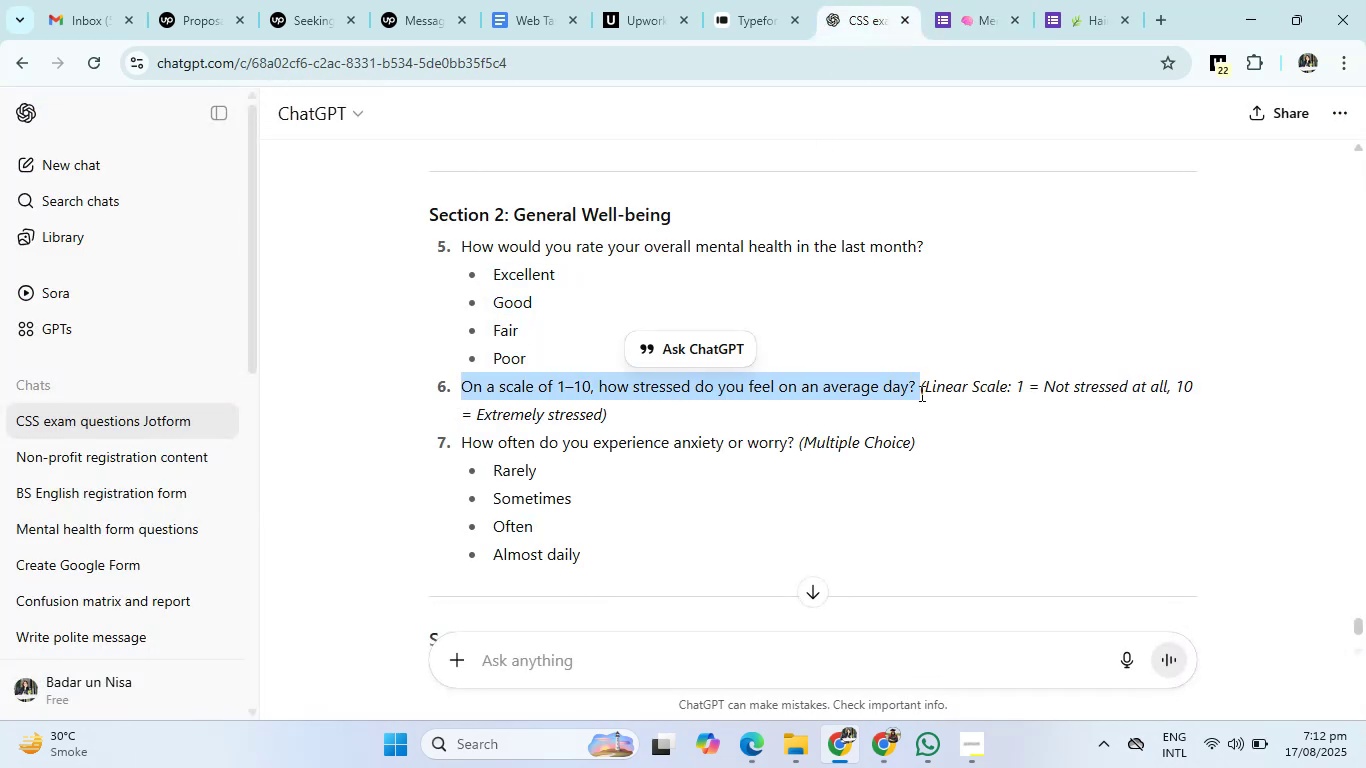 
key(Control+C)
 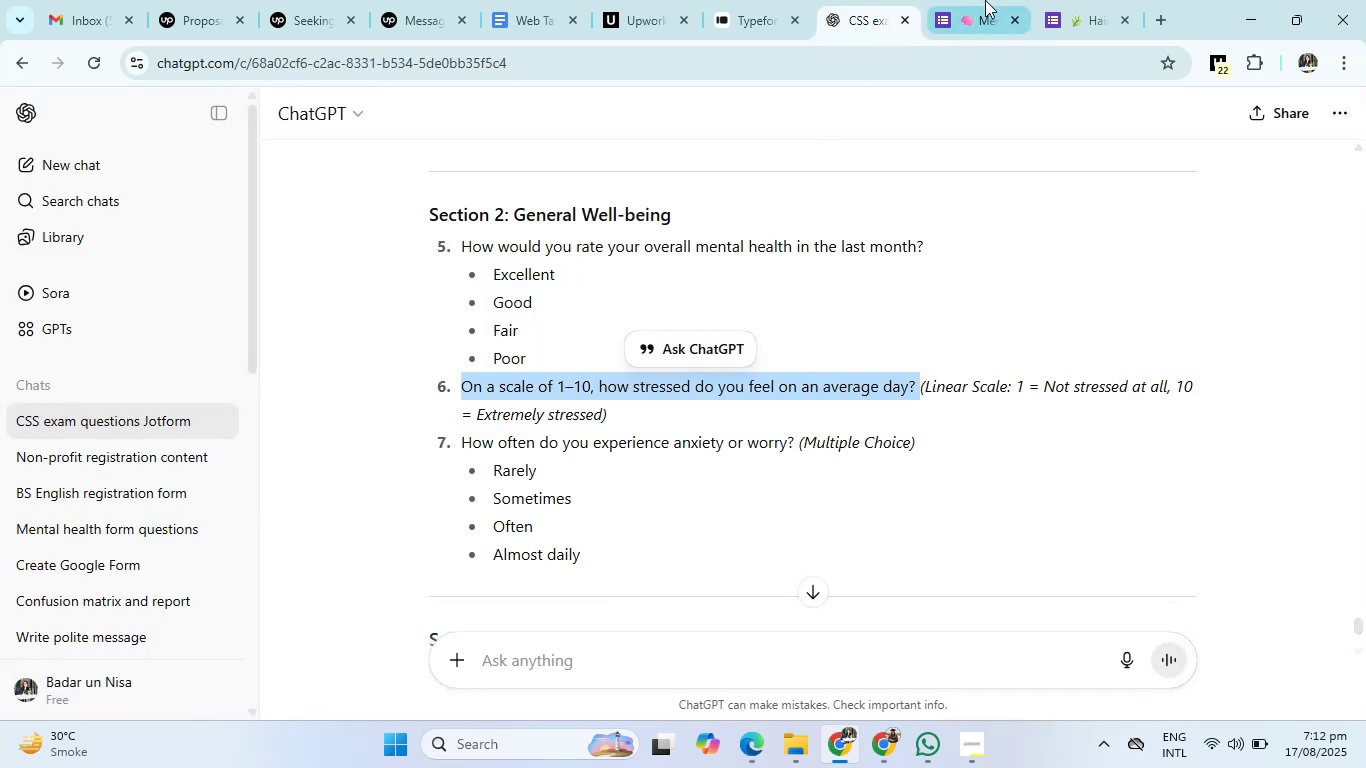 
left_click([989, 0])
 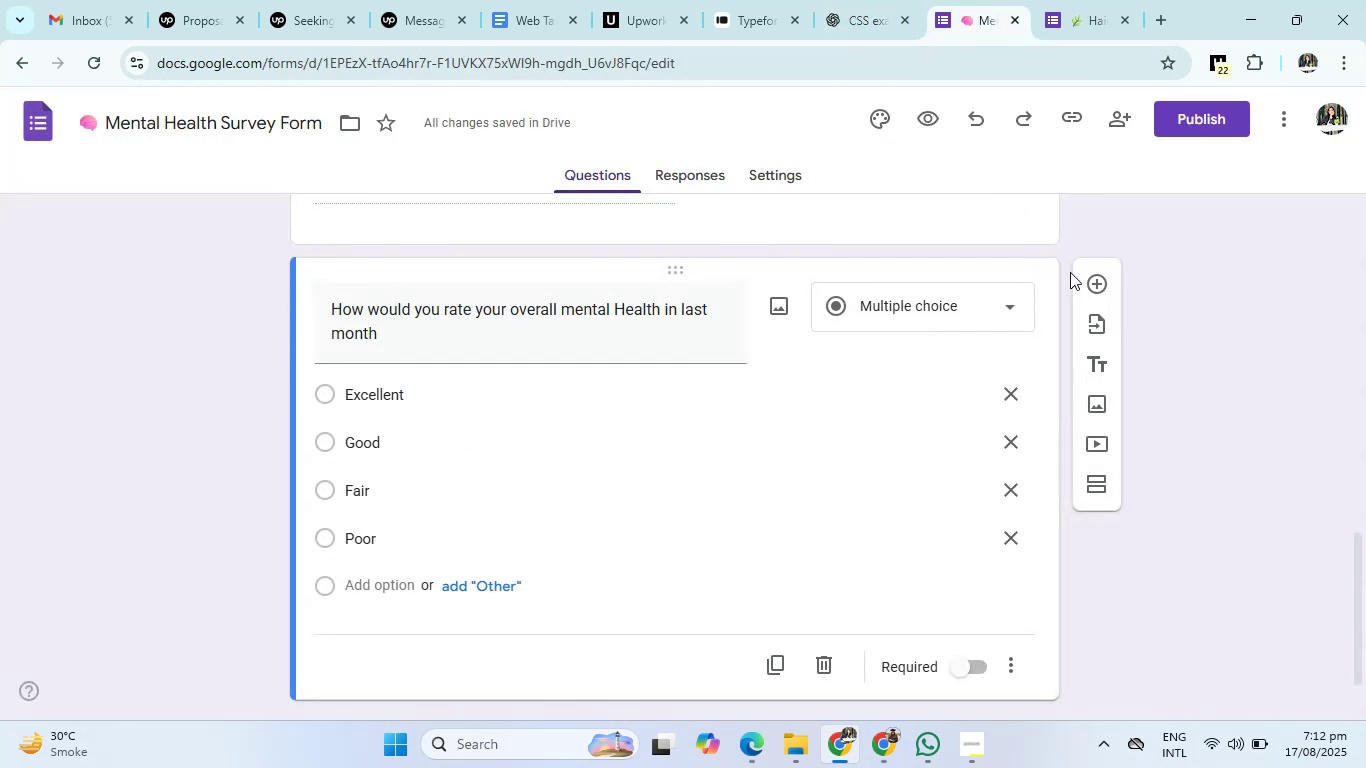 
left_click([1091, 274])
 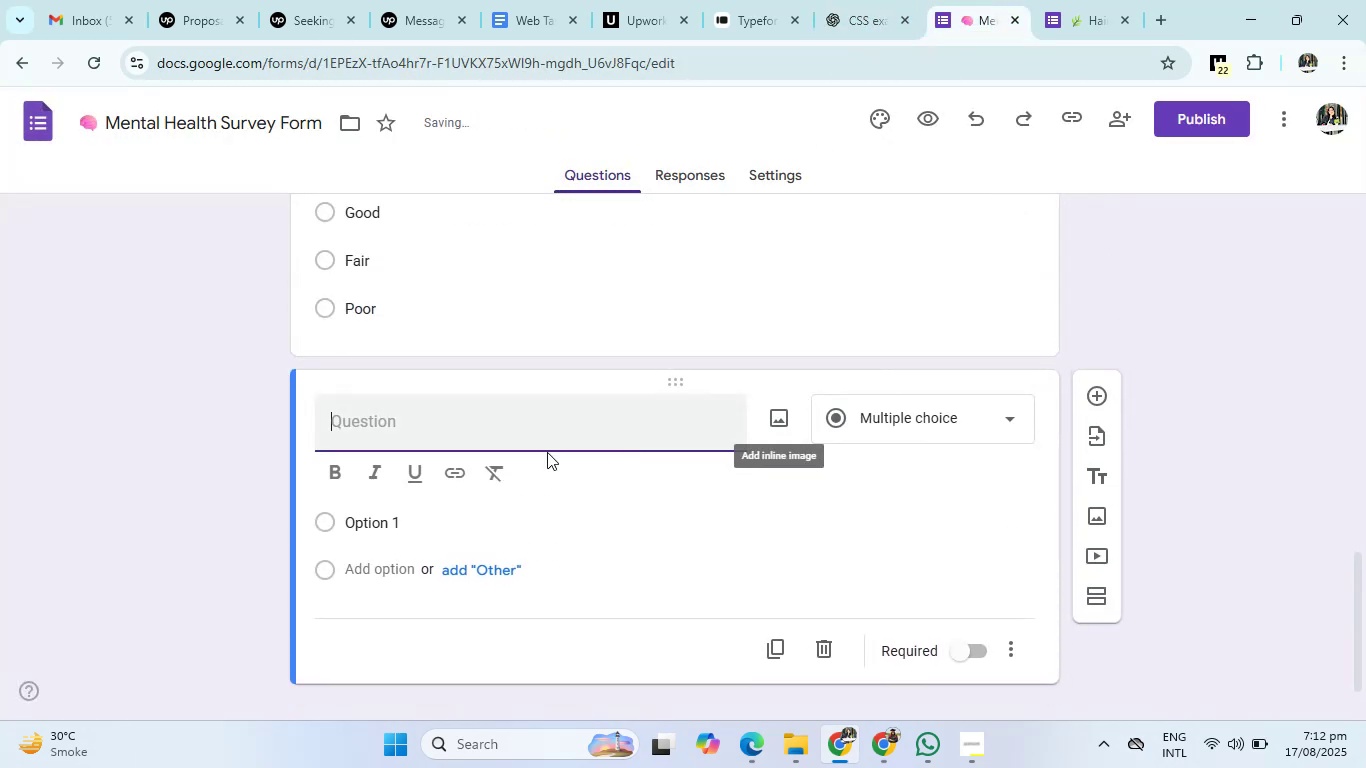 
left_click([519, 426])
 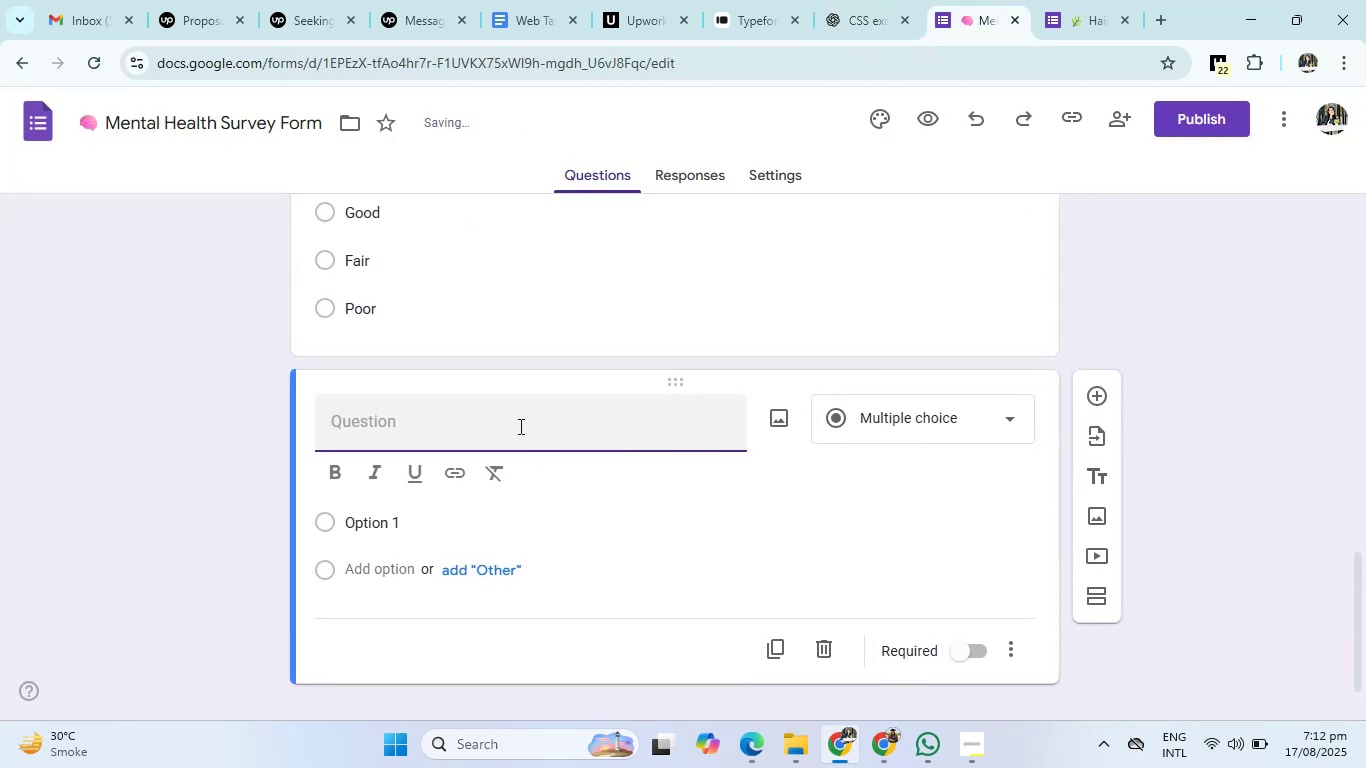 
key(Control+V)
 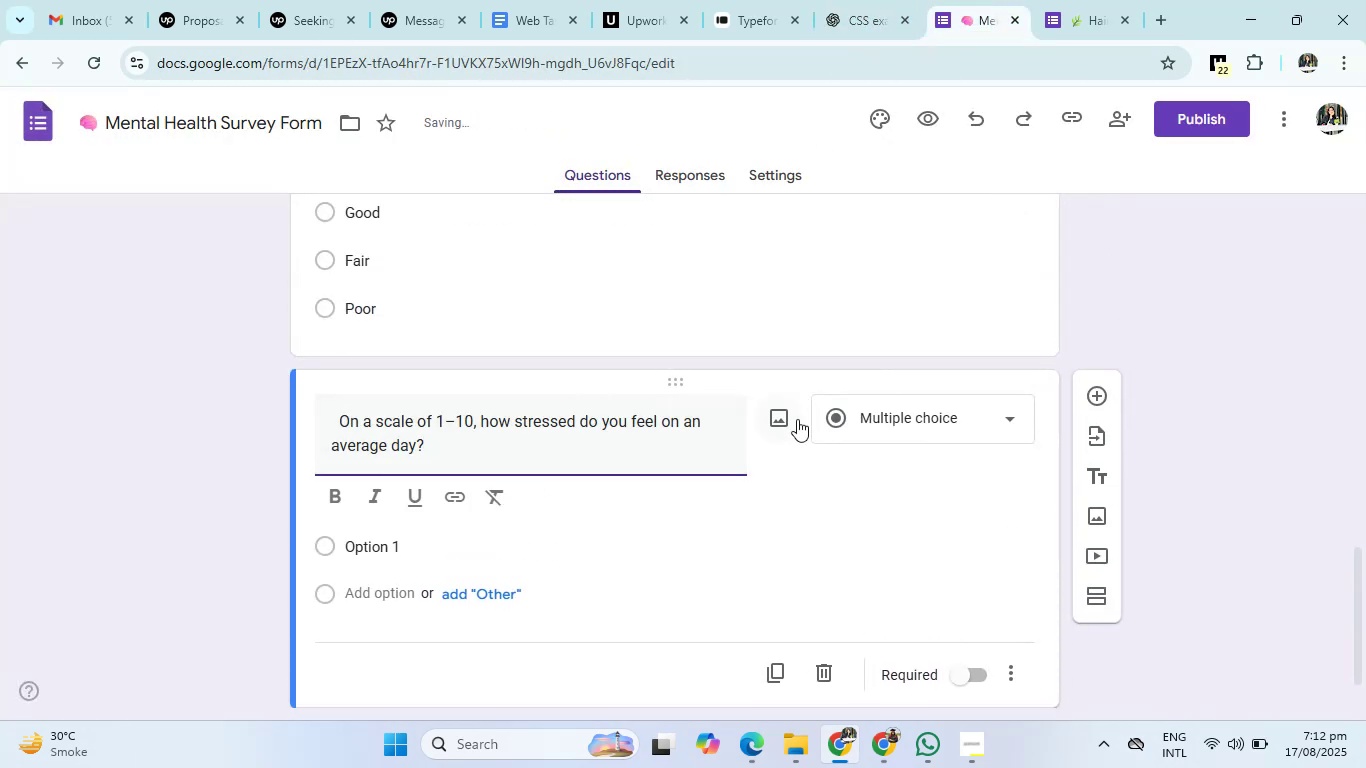 
left_click([876, 423])
 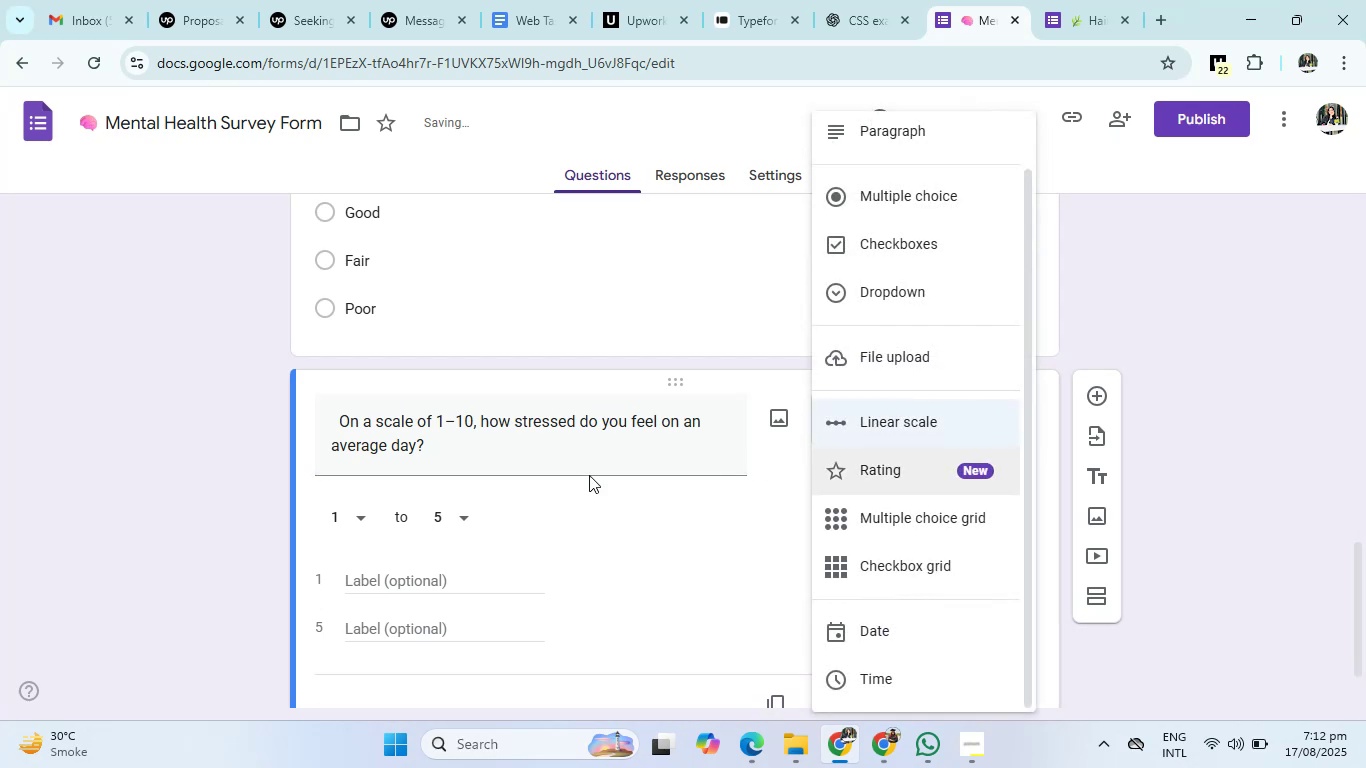 
left_click([599, 492])
 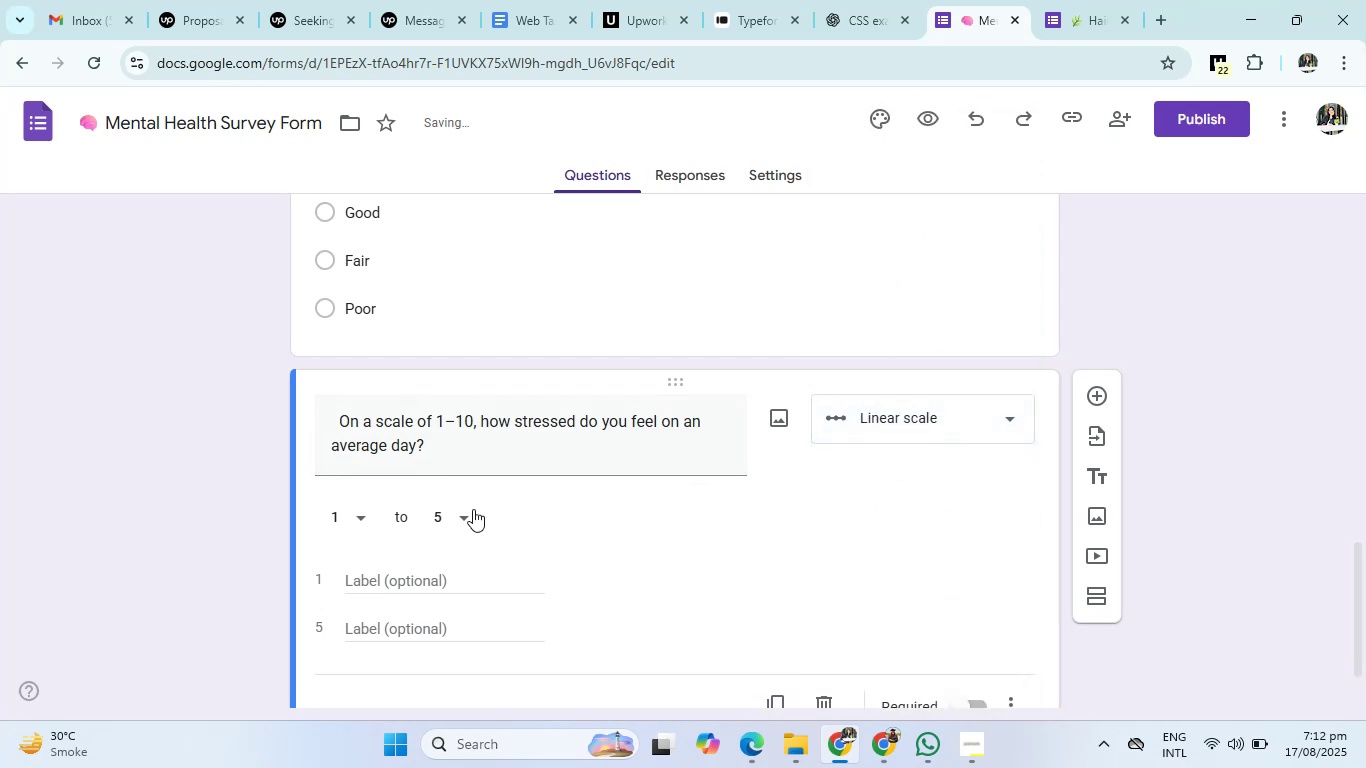 
left_click([437, 531])
 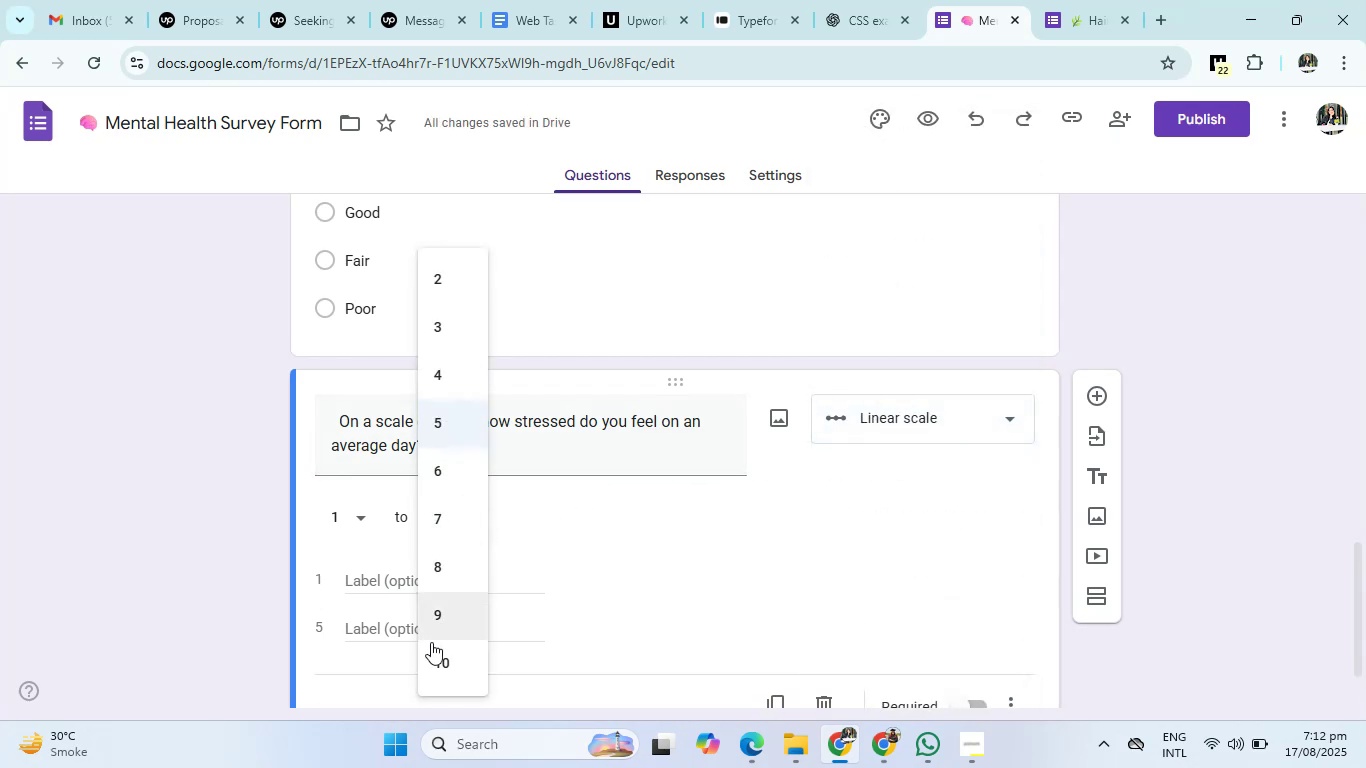 
left_click([431, 659])
 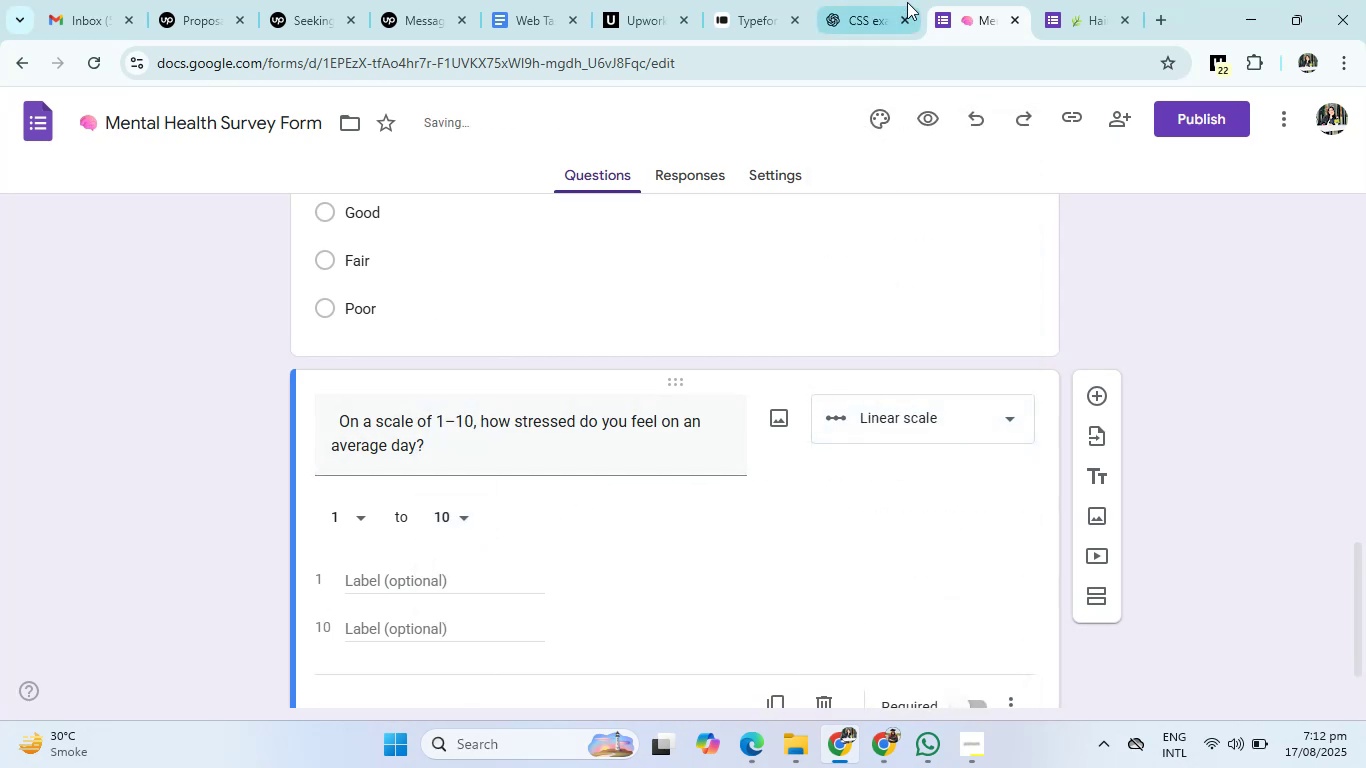 
left_click([904, 0])
 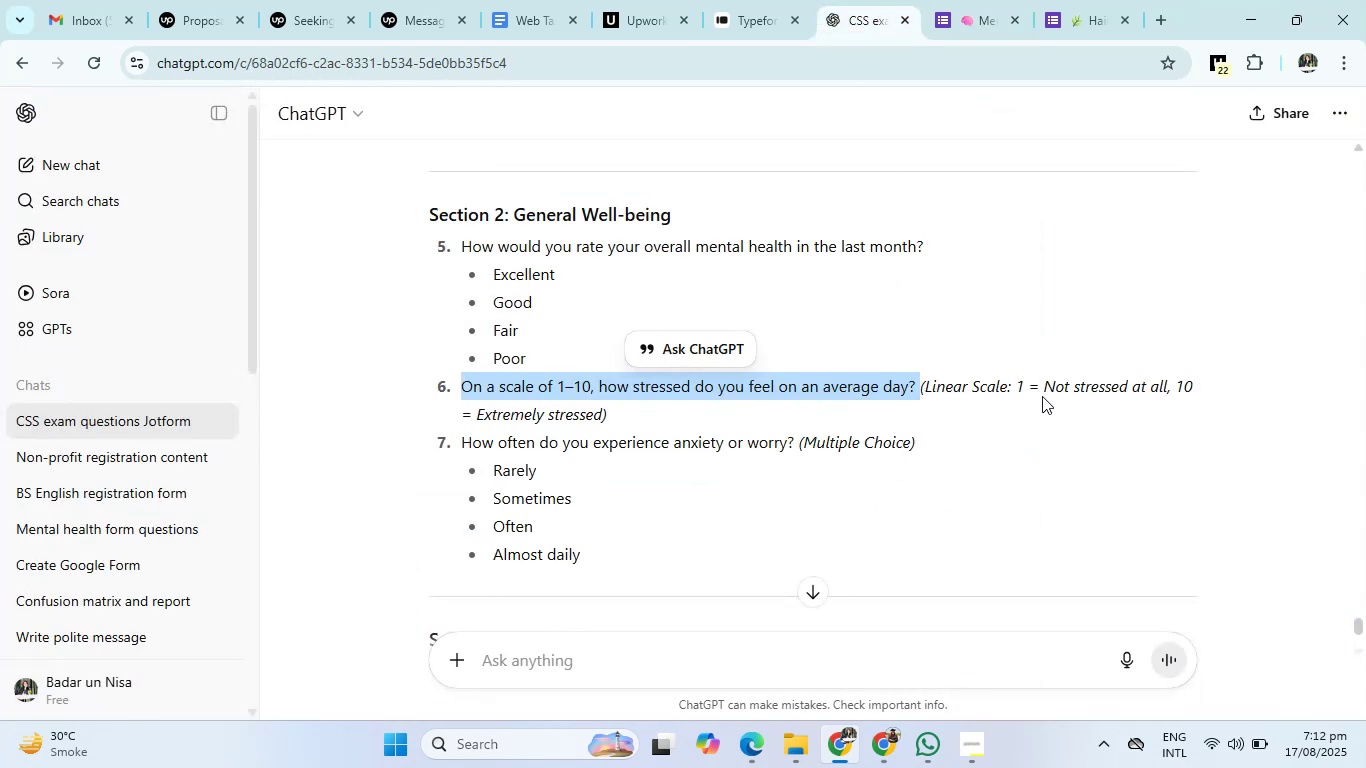 
left_click_drag(start_coordinate=[1042, 389], to_coordinate=[1166, 385])
 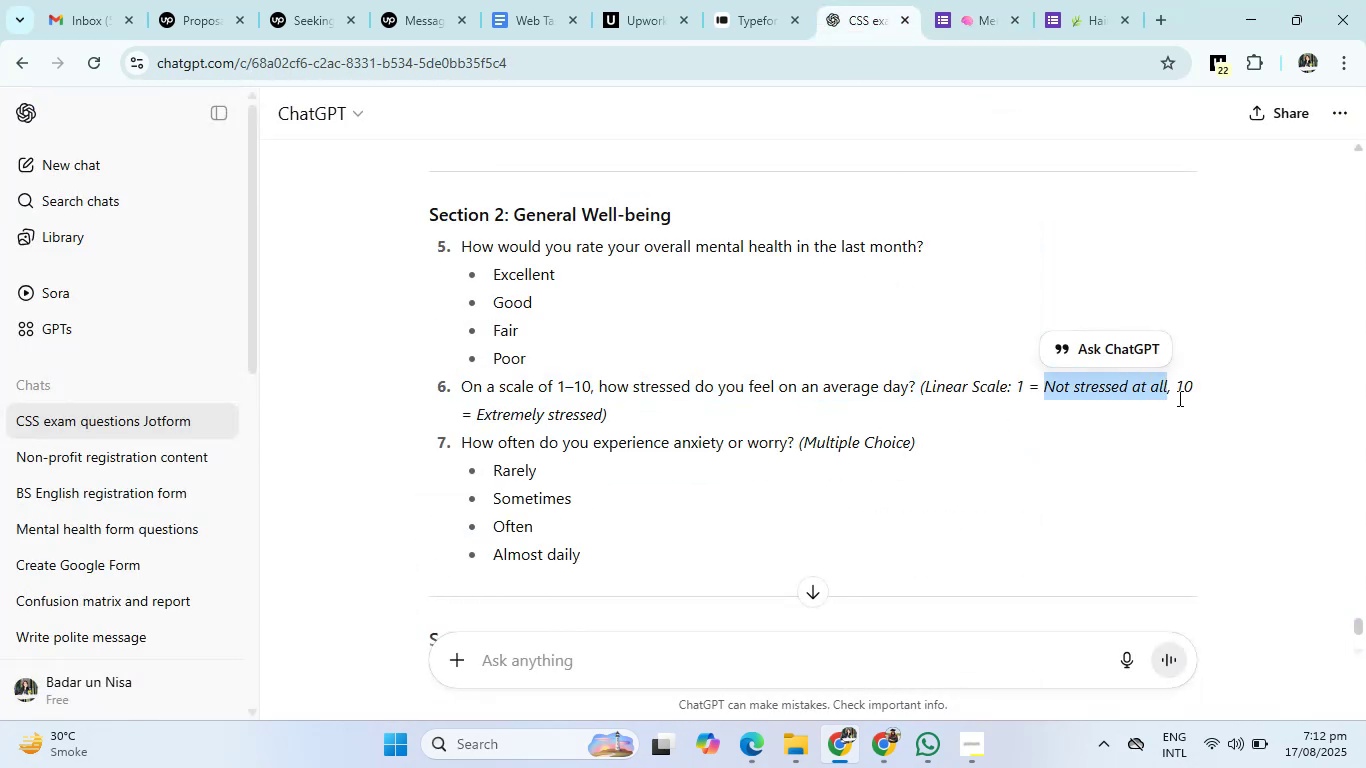 
key(Control+C)
 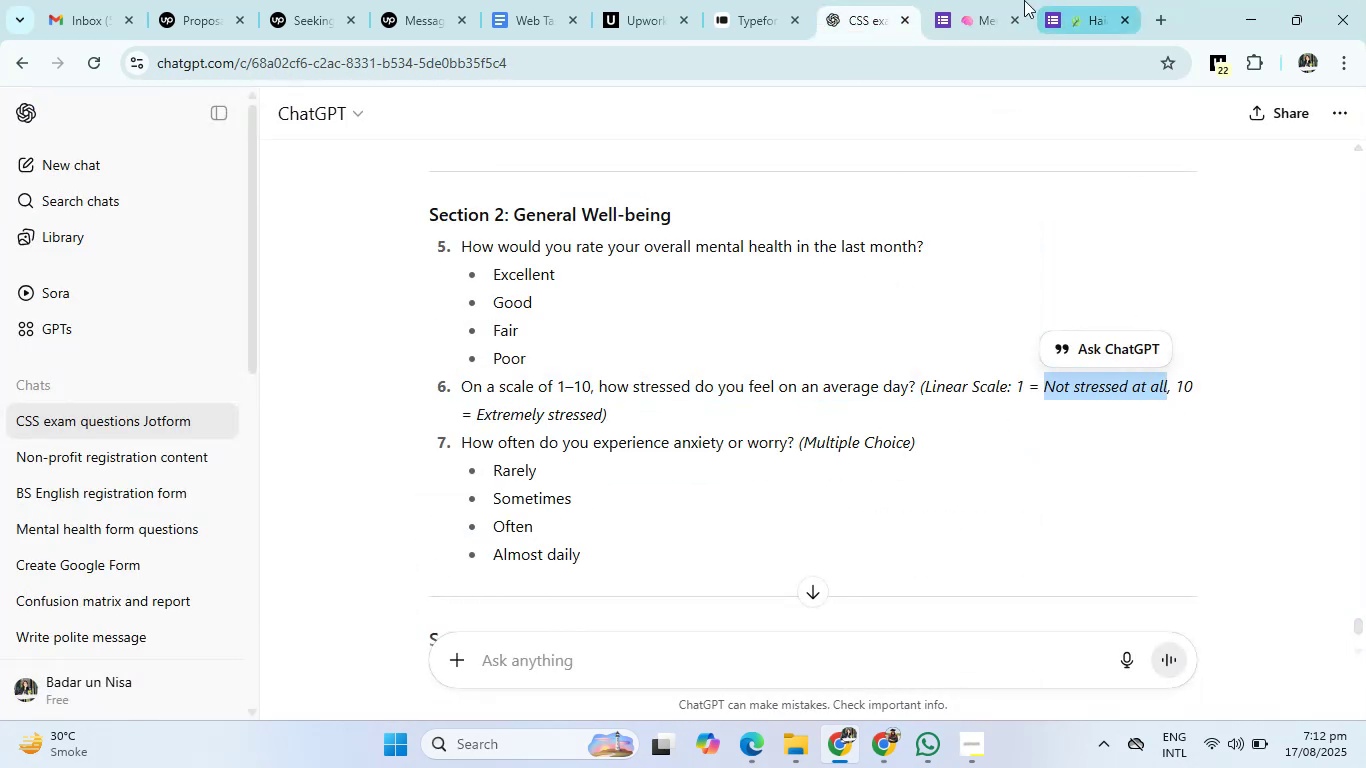 
left_click([982, 0])
 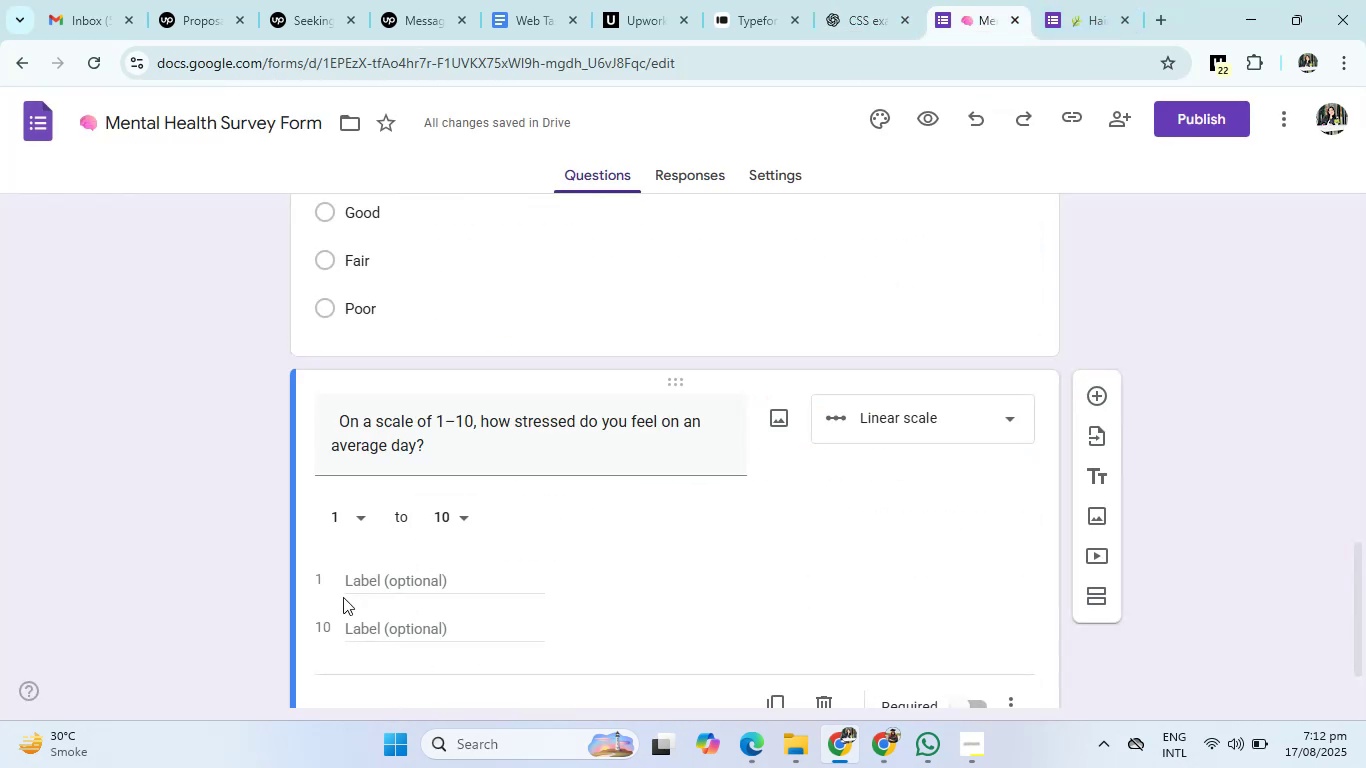 
left_click([368, 582])
 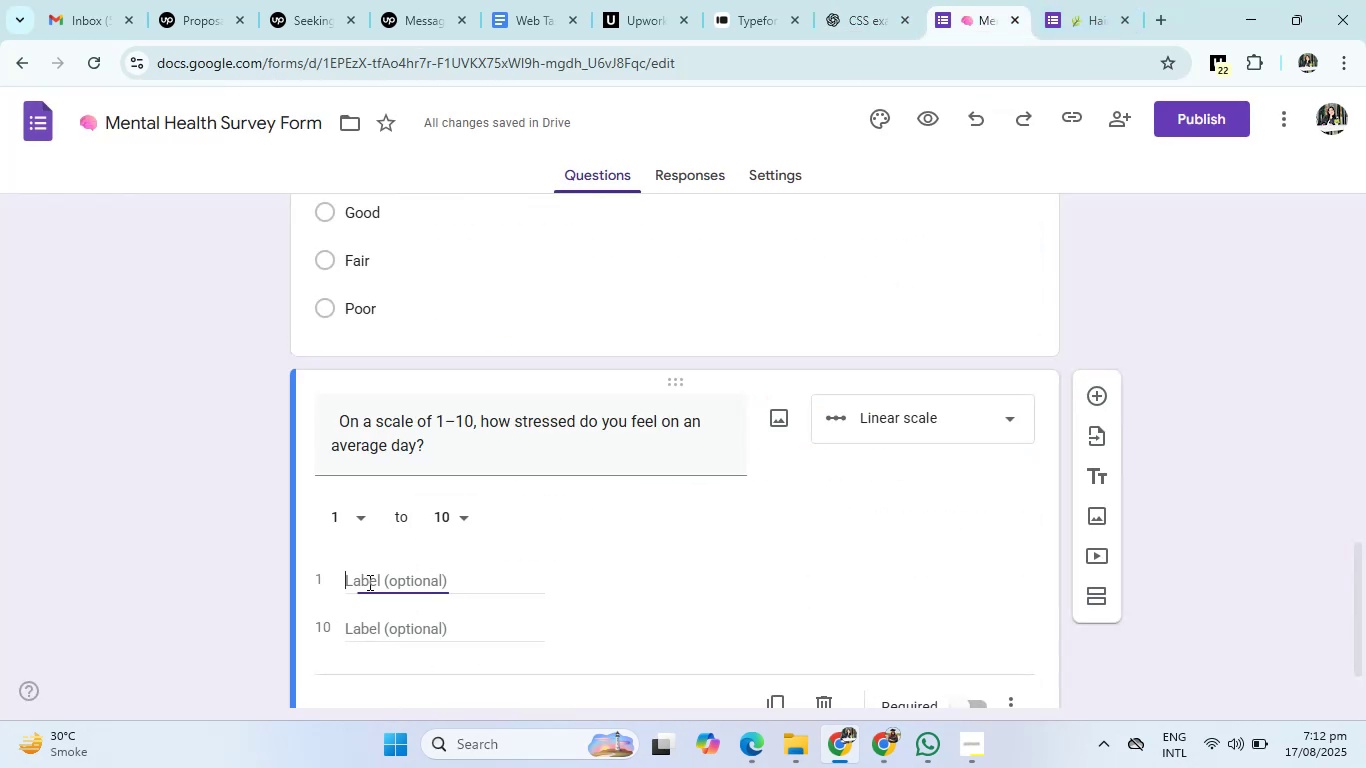 
key(Control+V)
 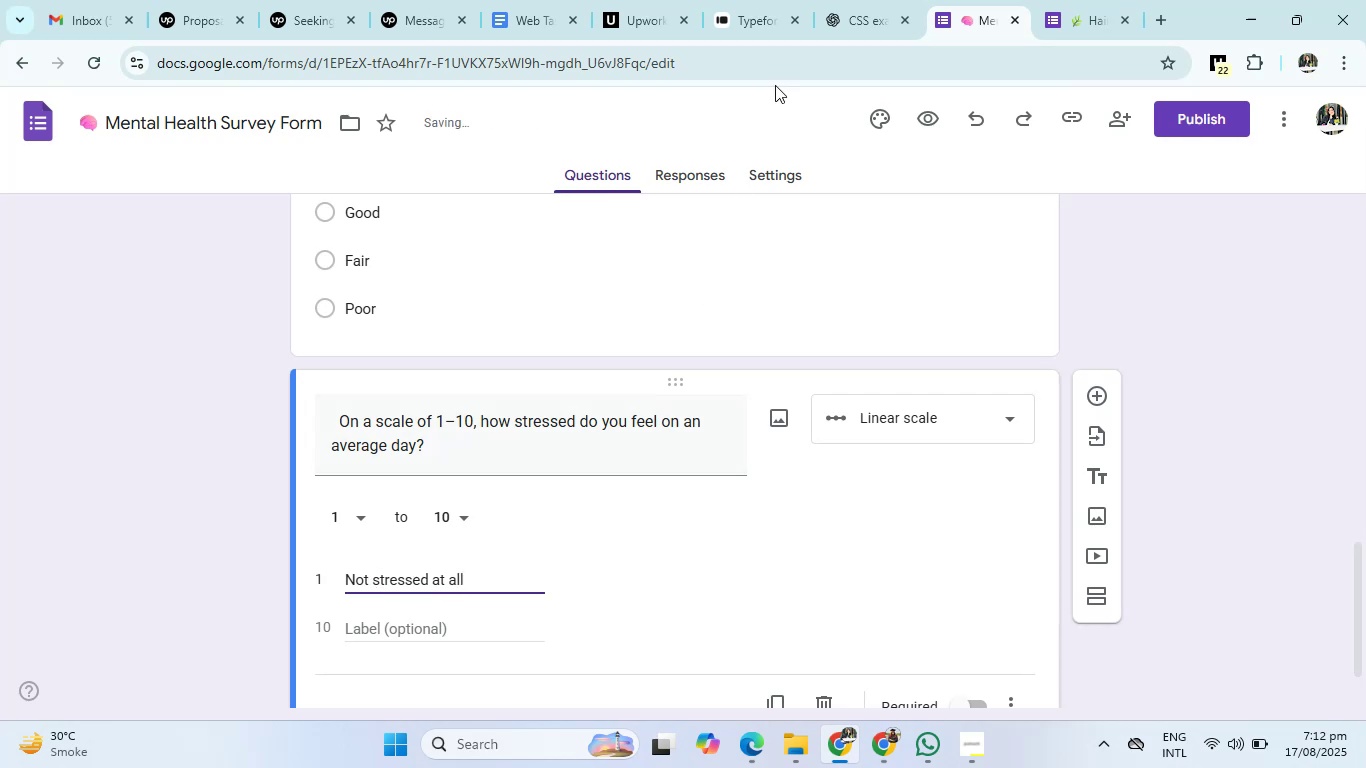 
left_click([827, 0])
 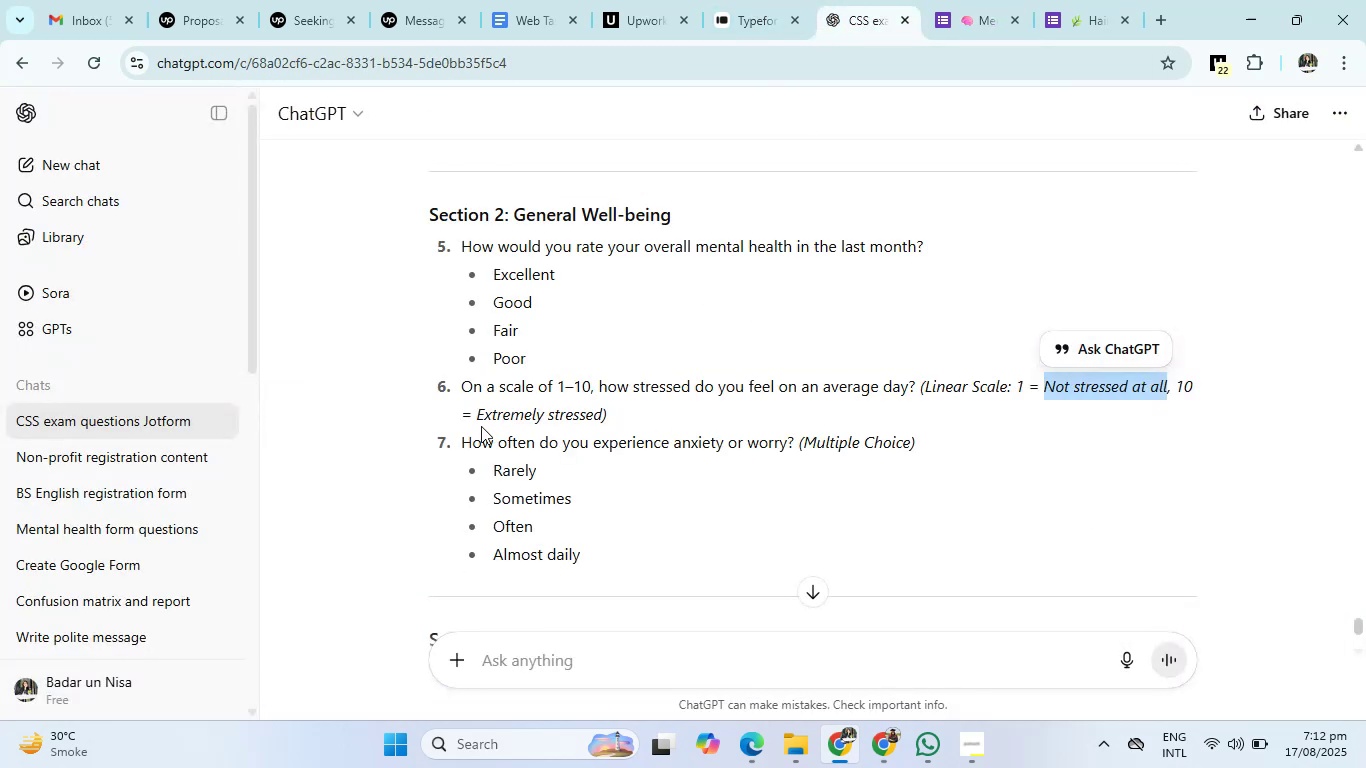 
left_click_drag(start_coordinate=[477, 415], to_coordinate=[600, 413])
 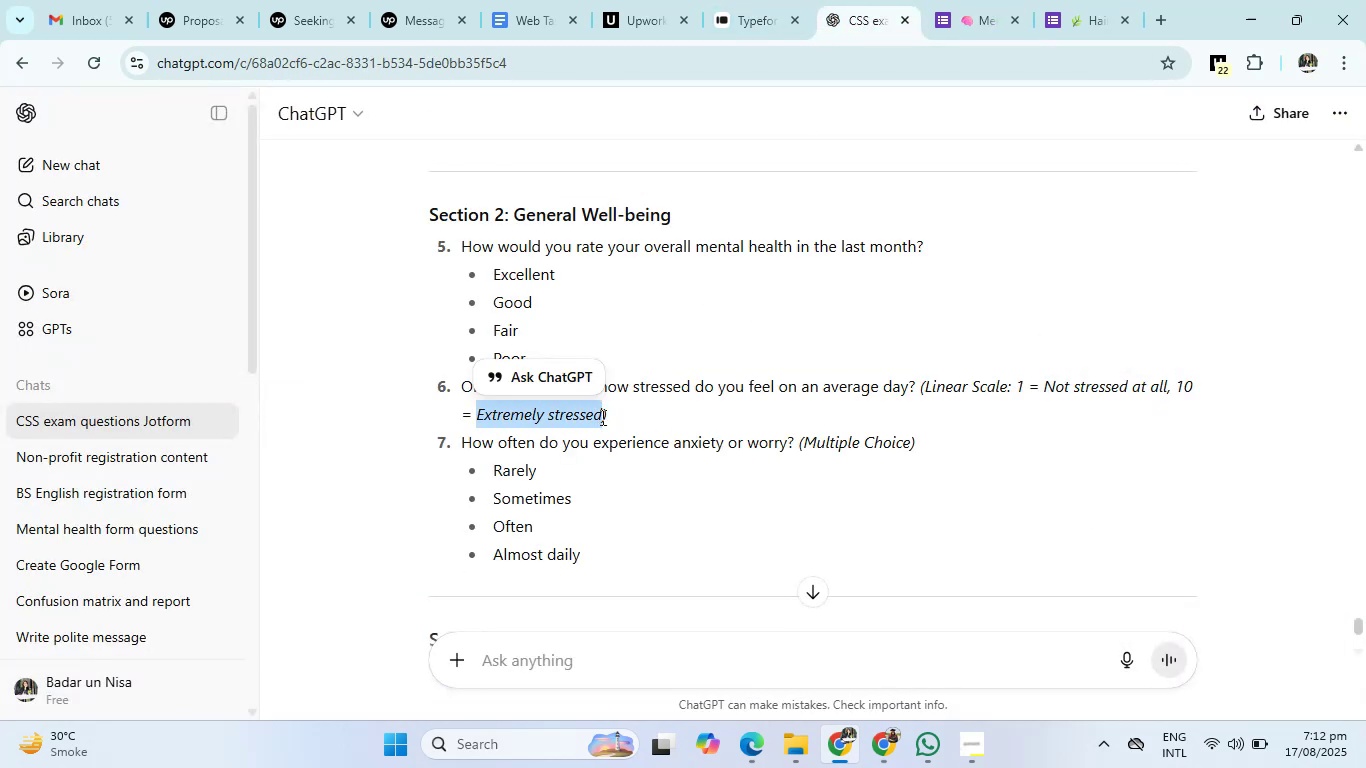 
key(Control+C)
 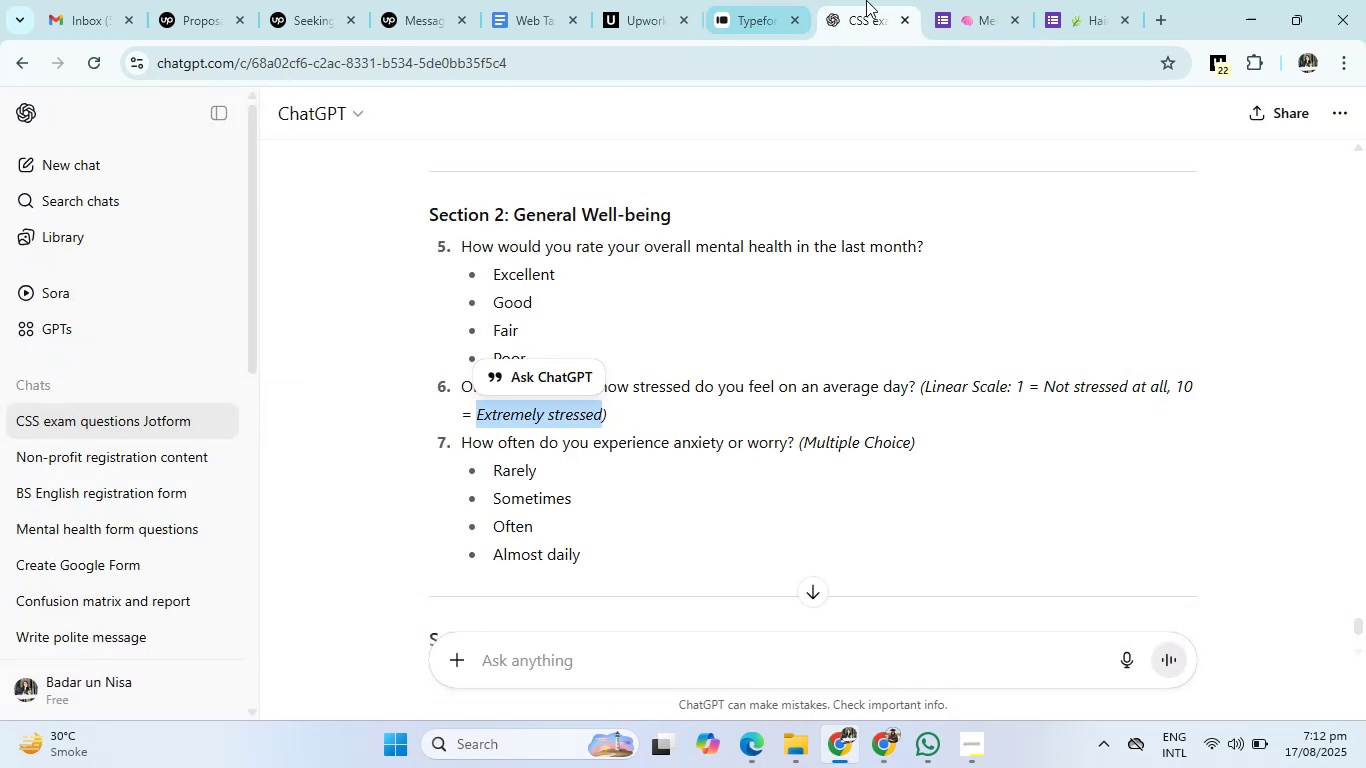 
left_click([950, 0])
 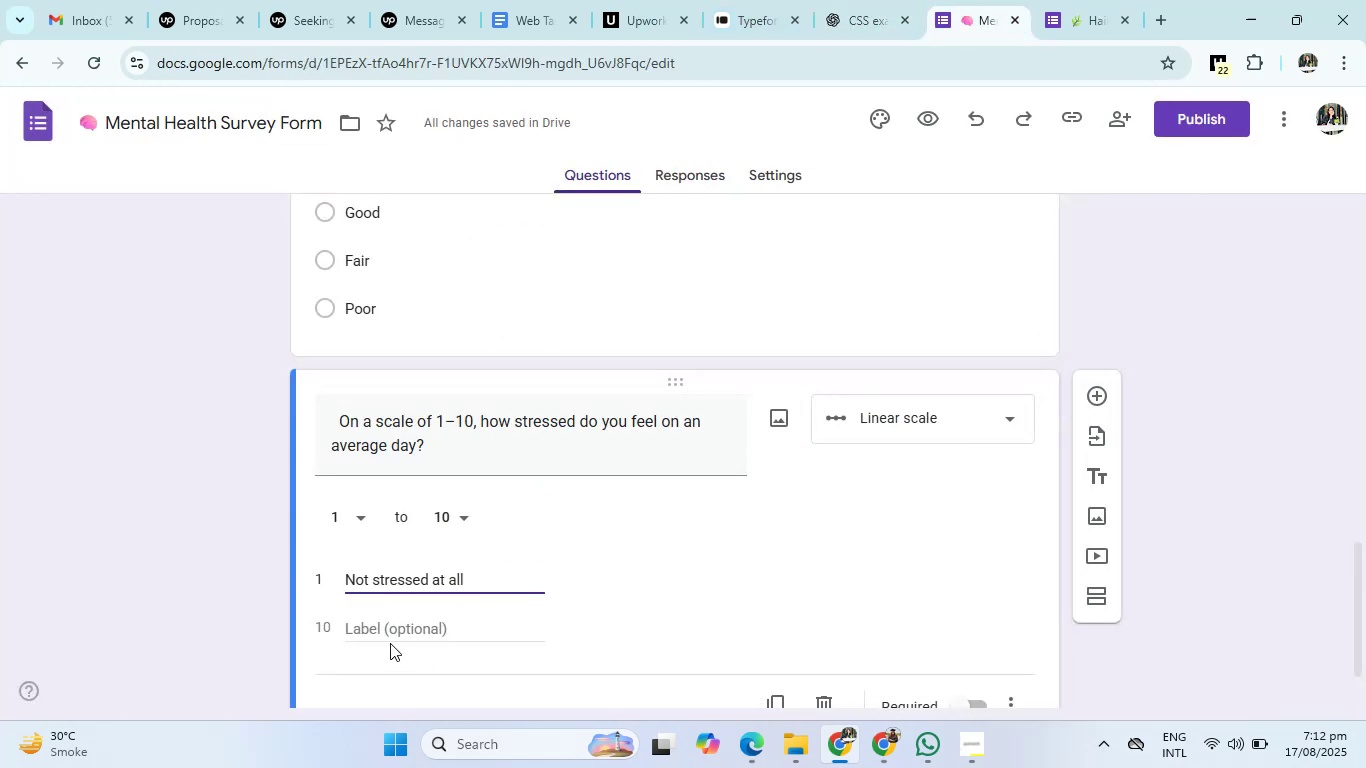 
left_click([400, 620])
 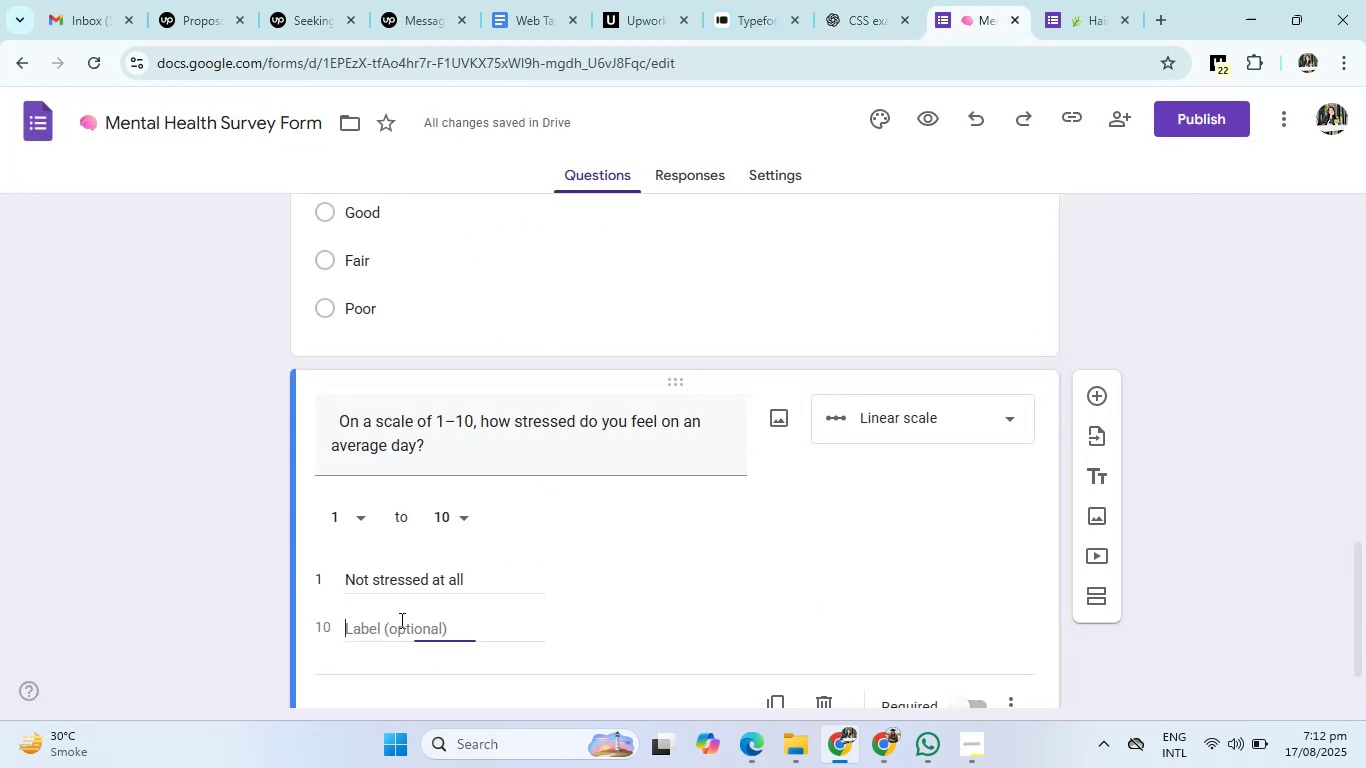 
key(Control+V)
 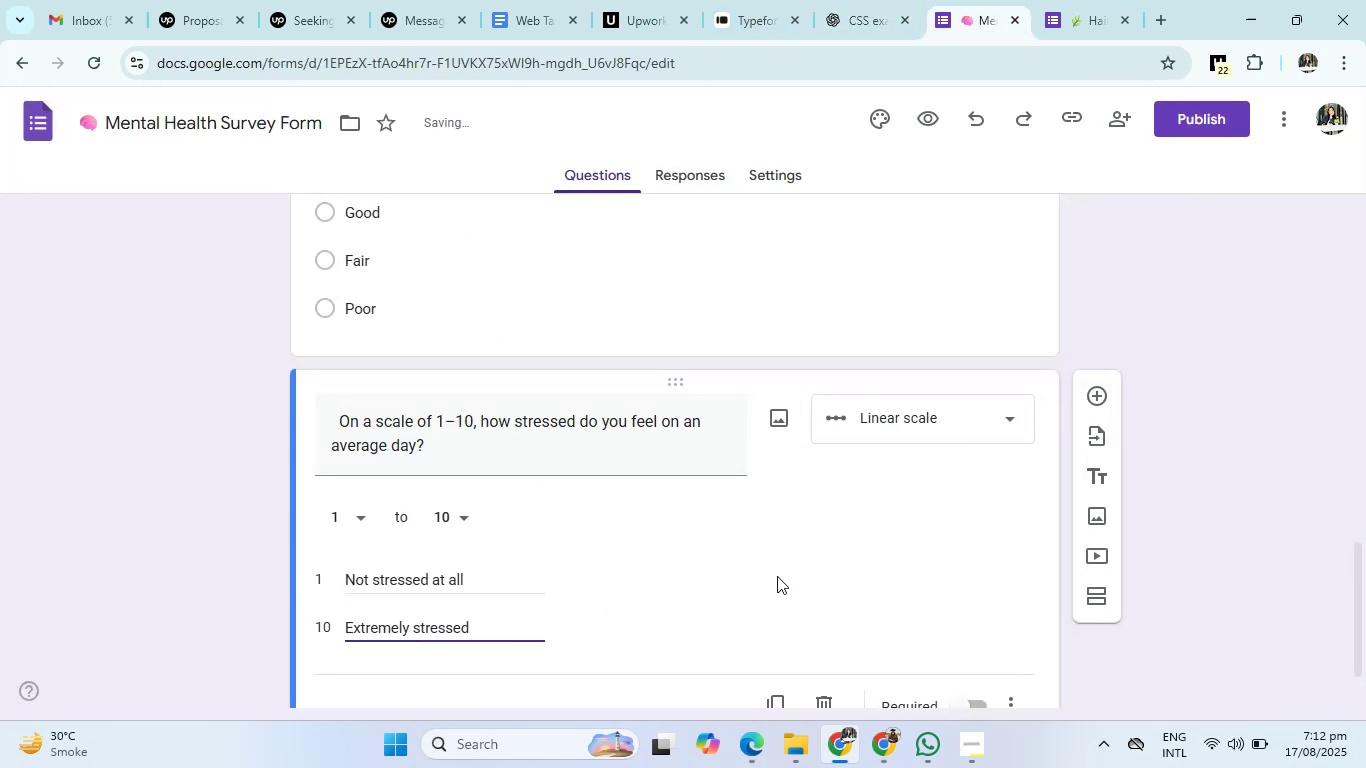 
scroll: coordinate [890, 516], scroll_direction: none, amount: 0.0
 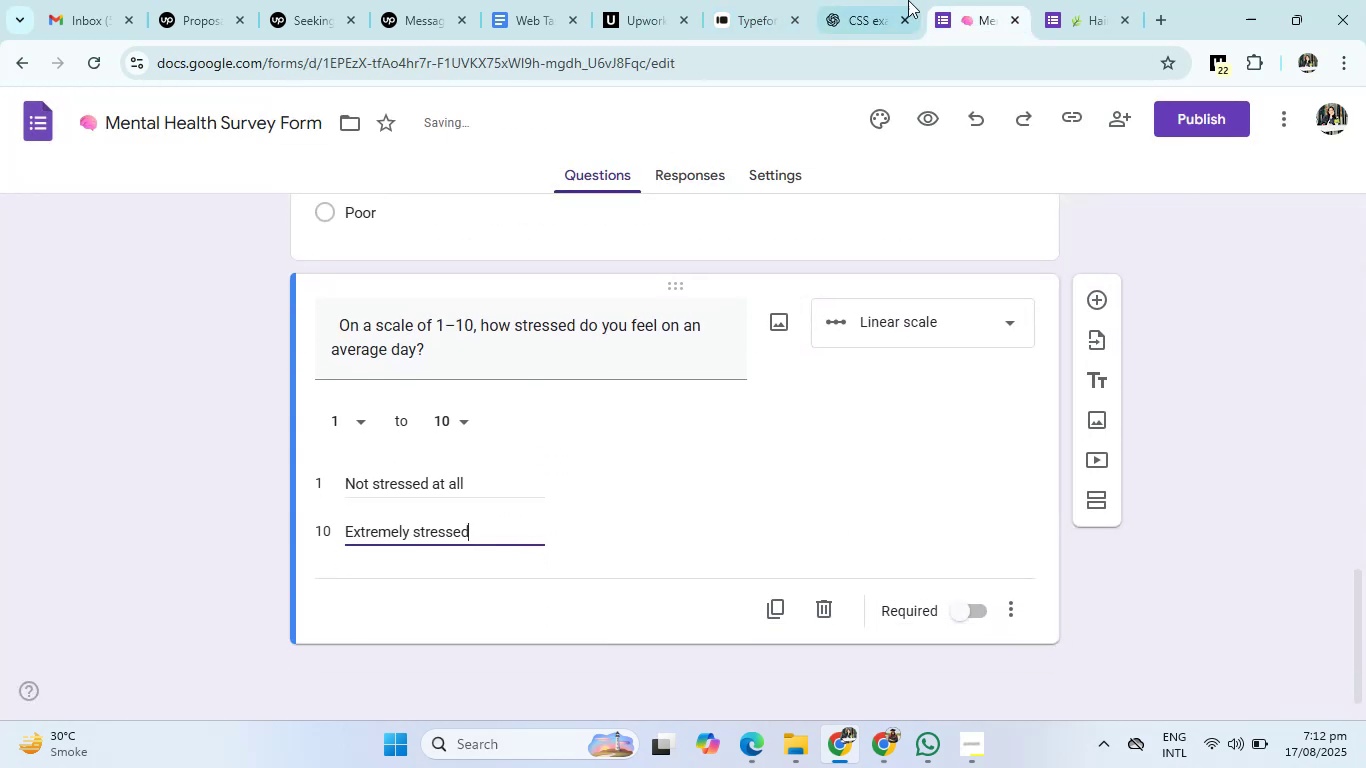 
left_click([906, 0])
 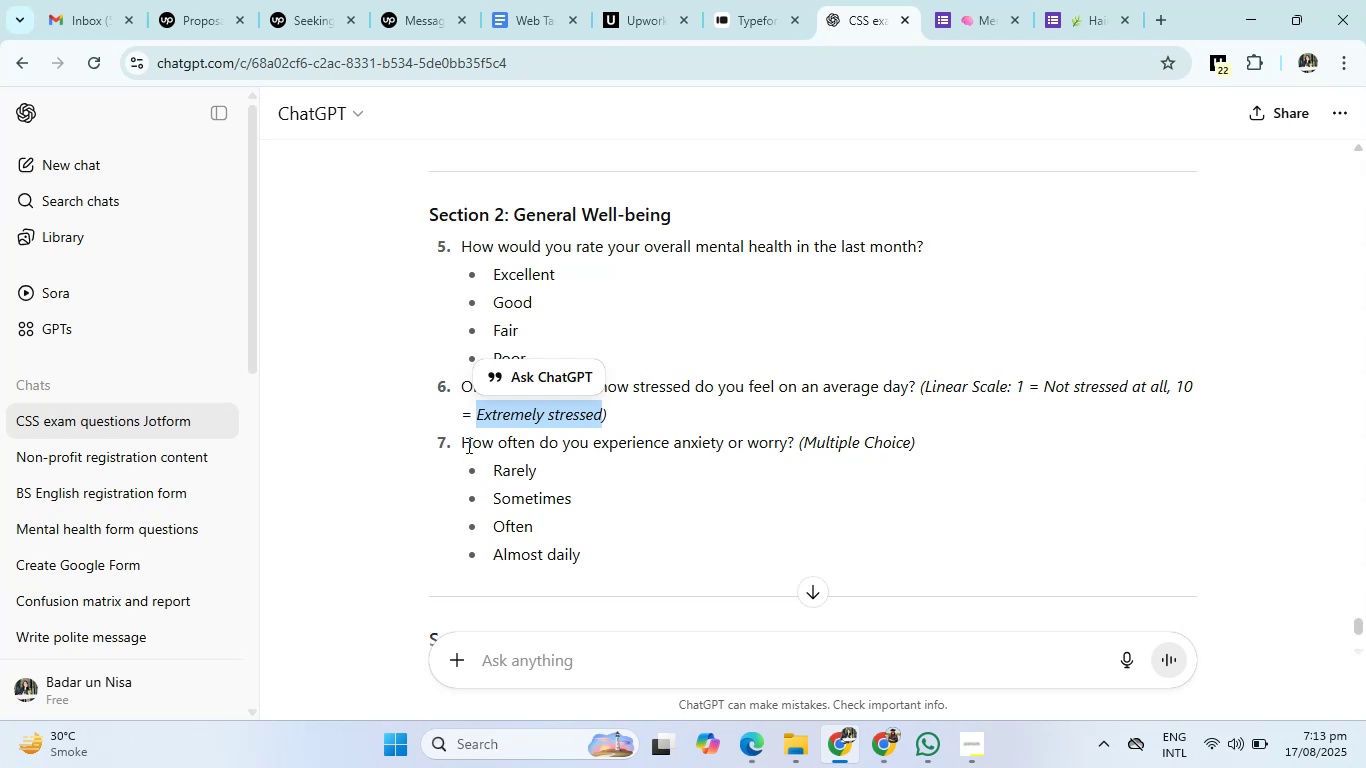 
left_click_drag(start_coordinate=[458, 438], to_coordinate=[794, 438])
 